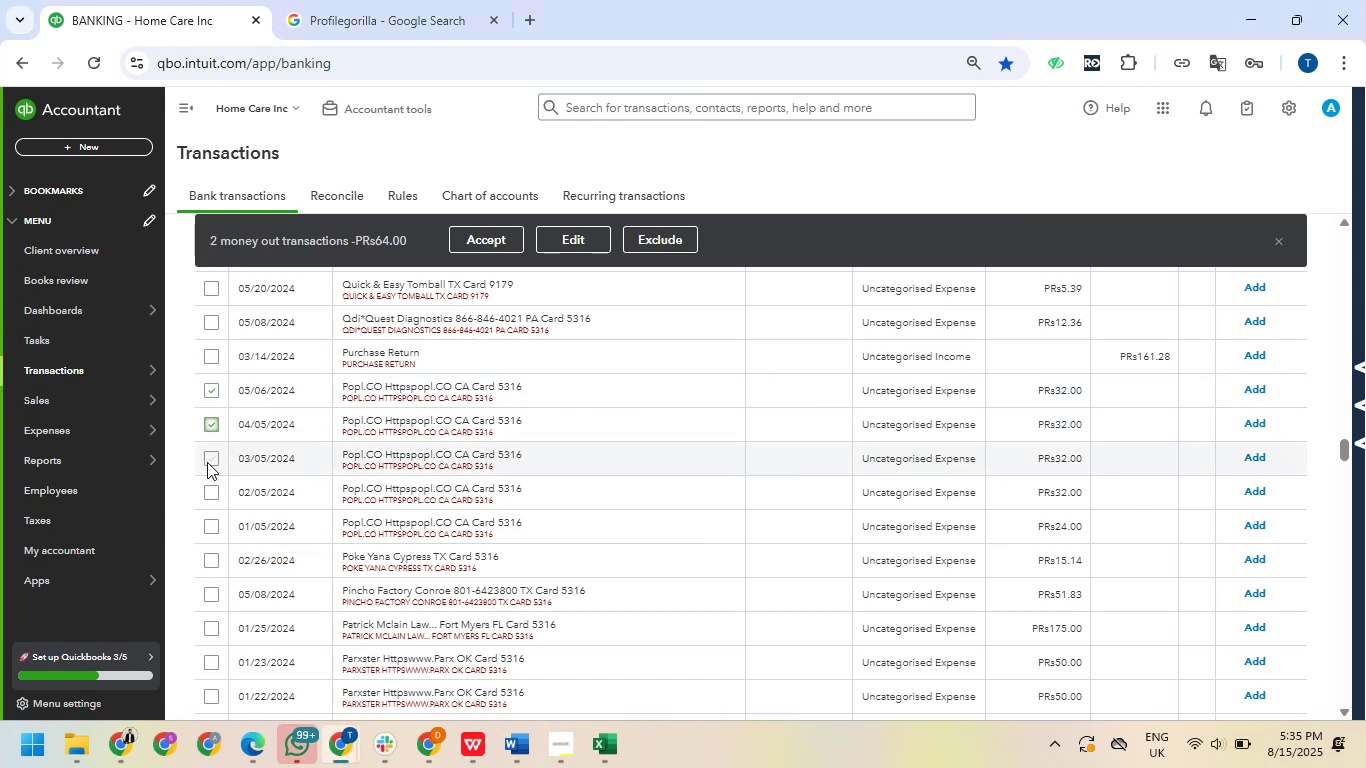 
left_click([213, 457])
 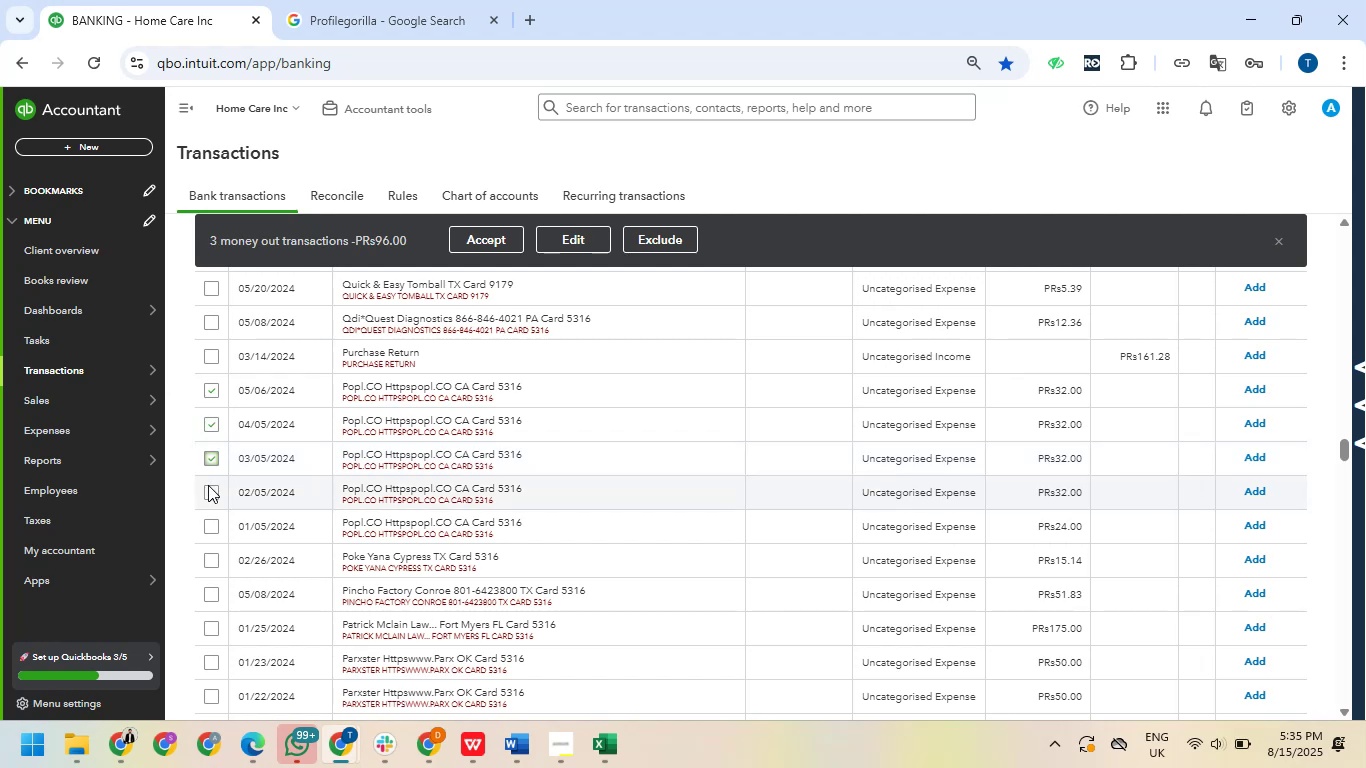 
left_click([208, 485])
 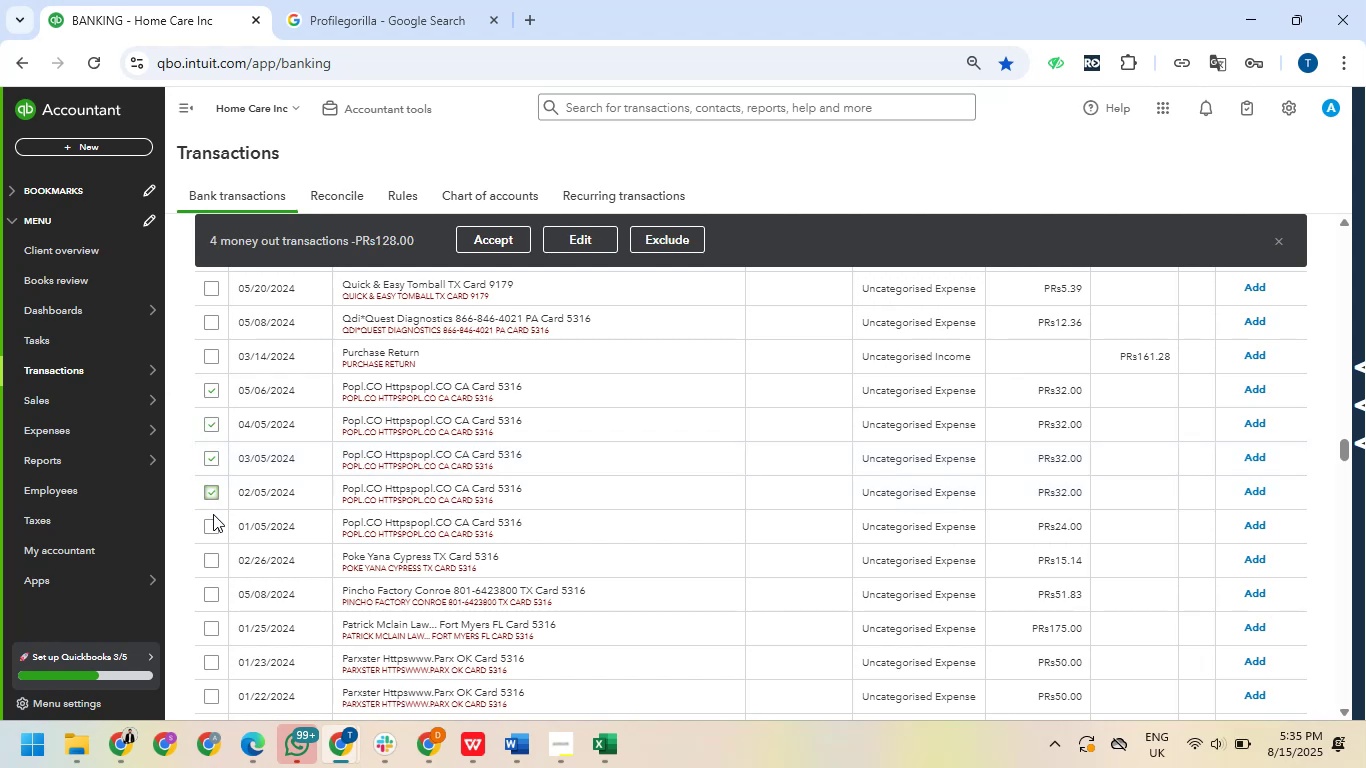 
left_click([208, 520])
 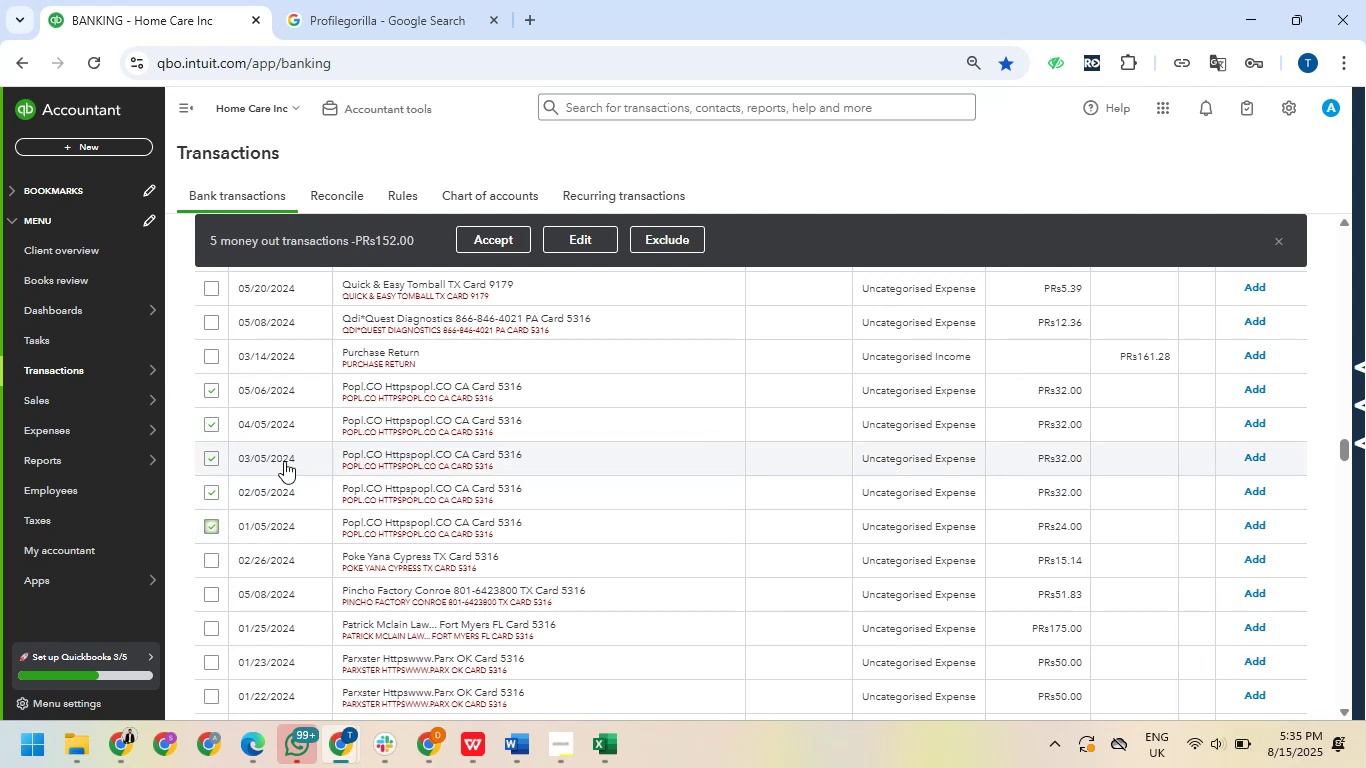 
scroll: coordinate [286, 437], scroll_direction: down, amount: 18.0
 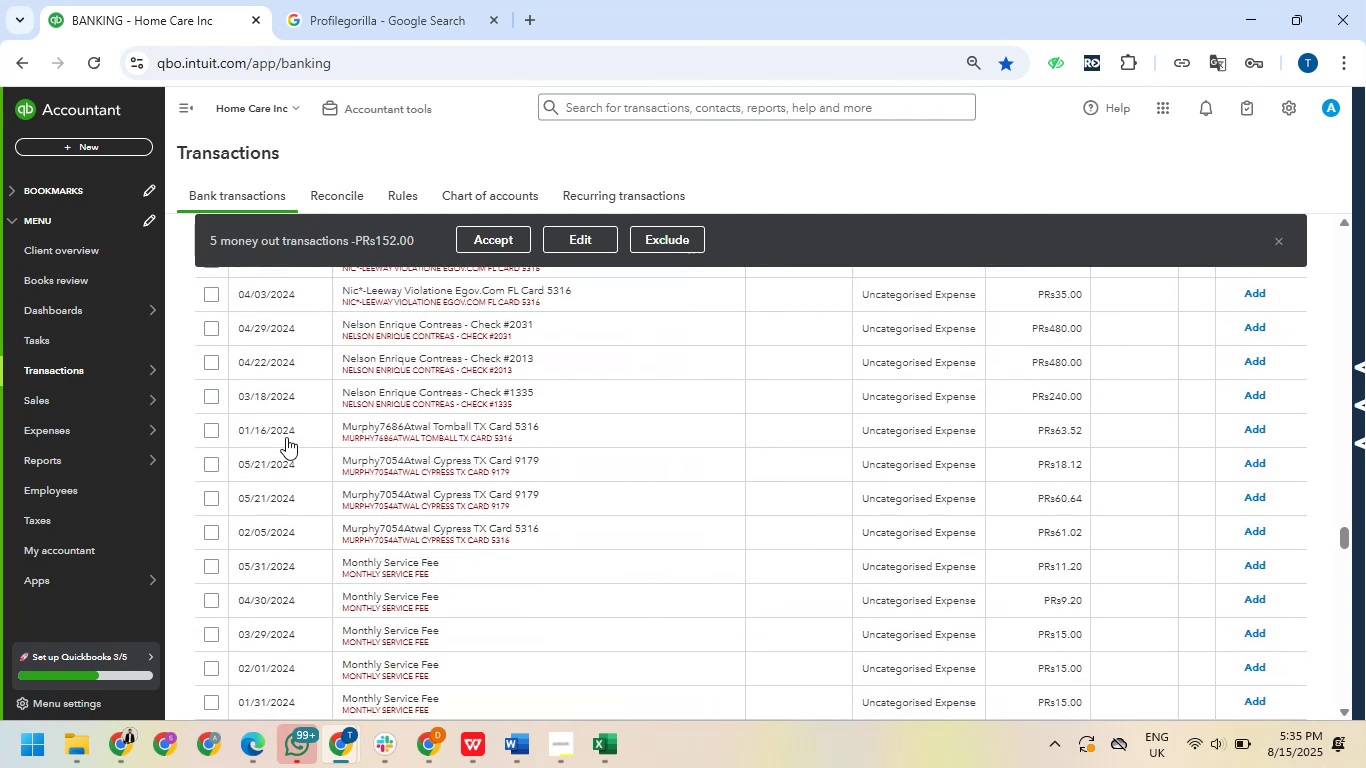 
scroll: coordinate [286, 430], scroll_direction: up, amount: 21.0
 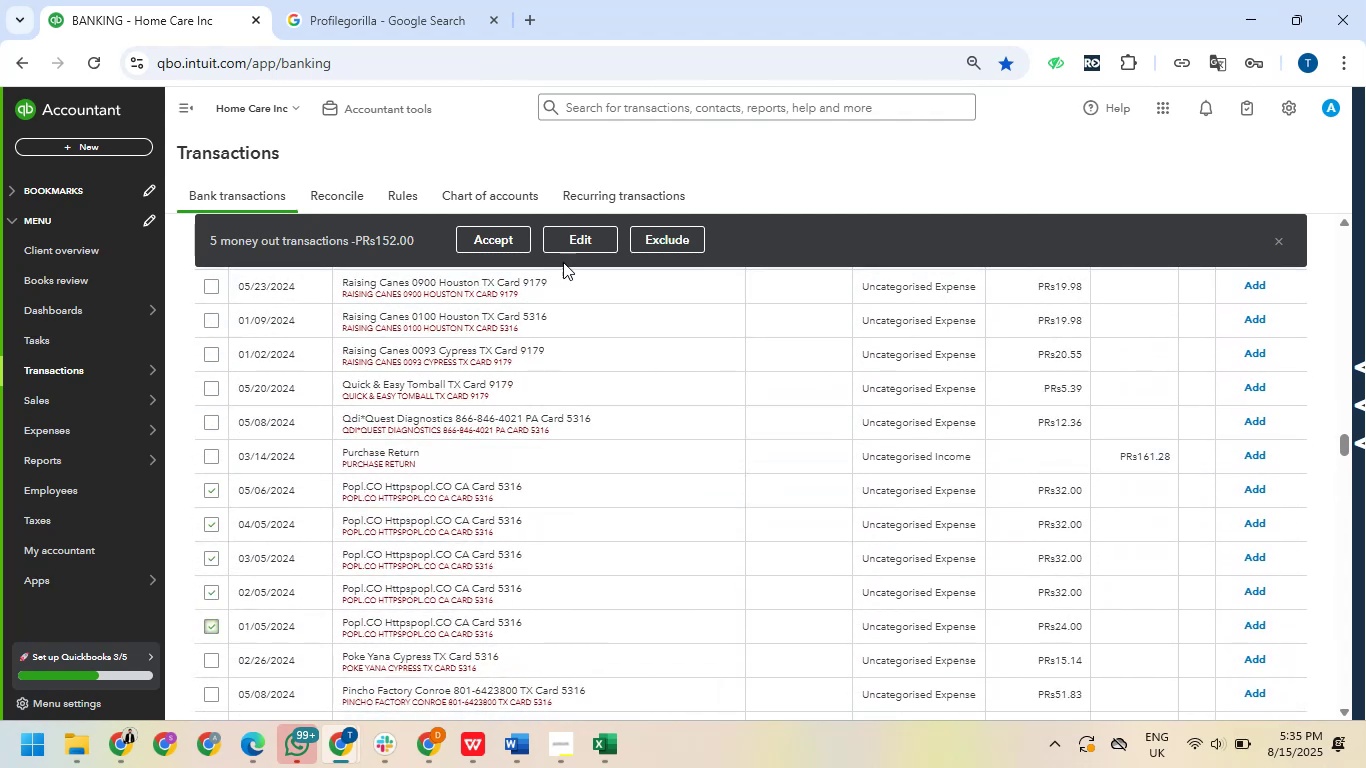 
left_click([582, 237])
 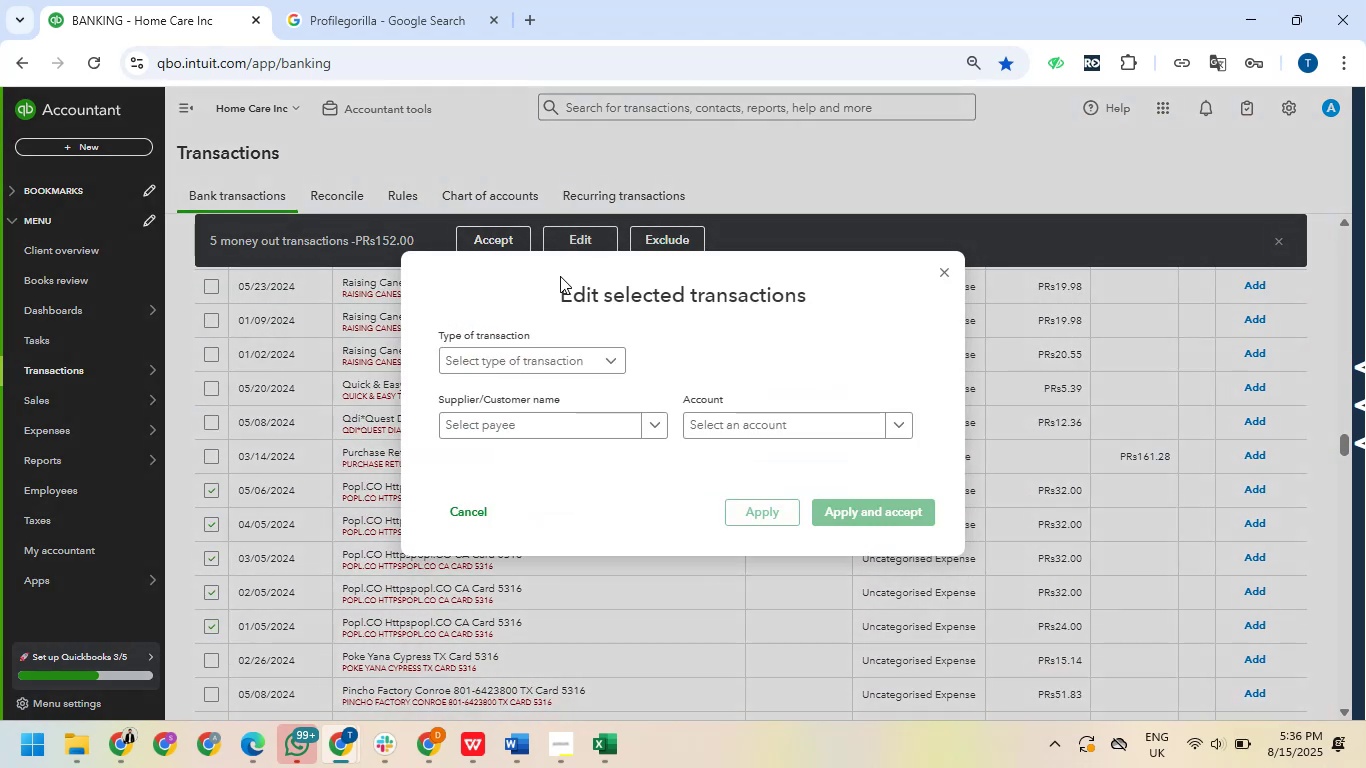 
left_click([549, 360])
 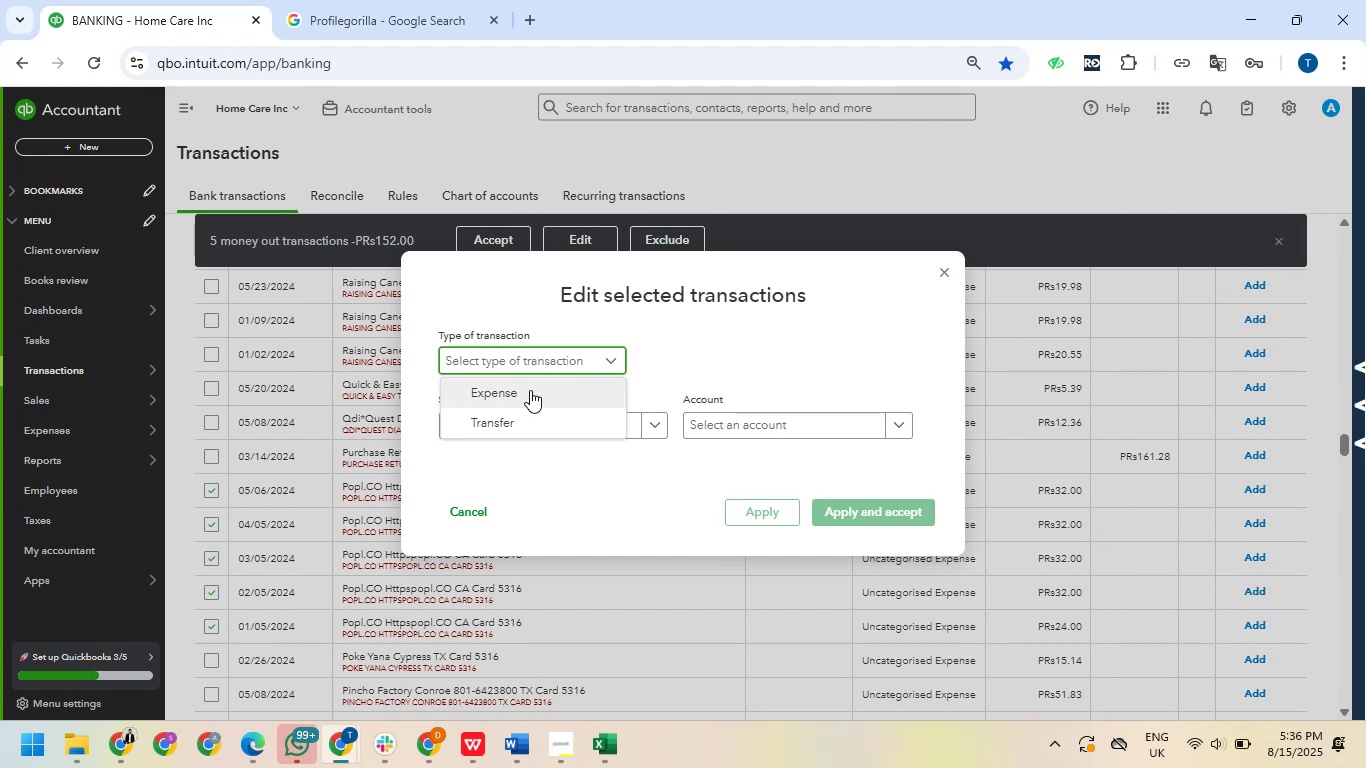 
left_click([525, 387])
 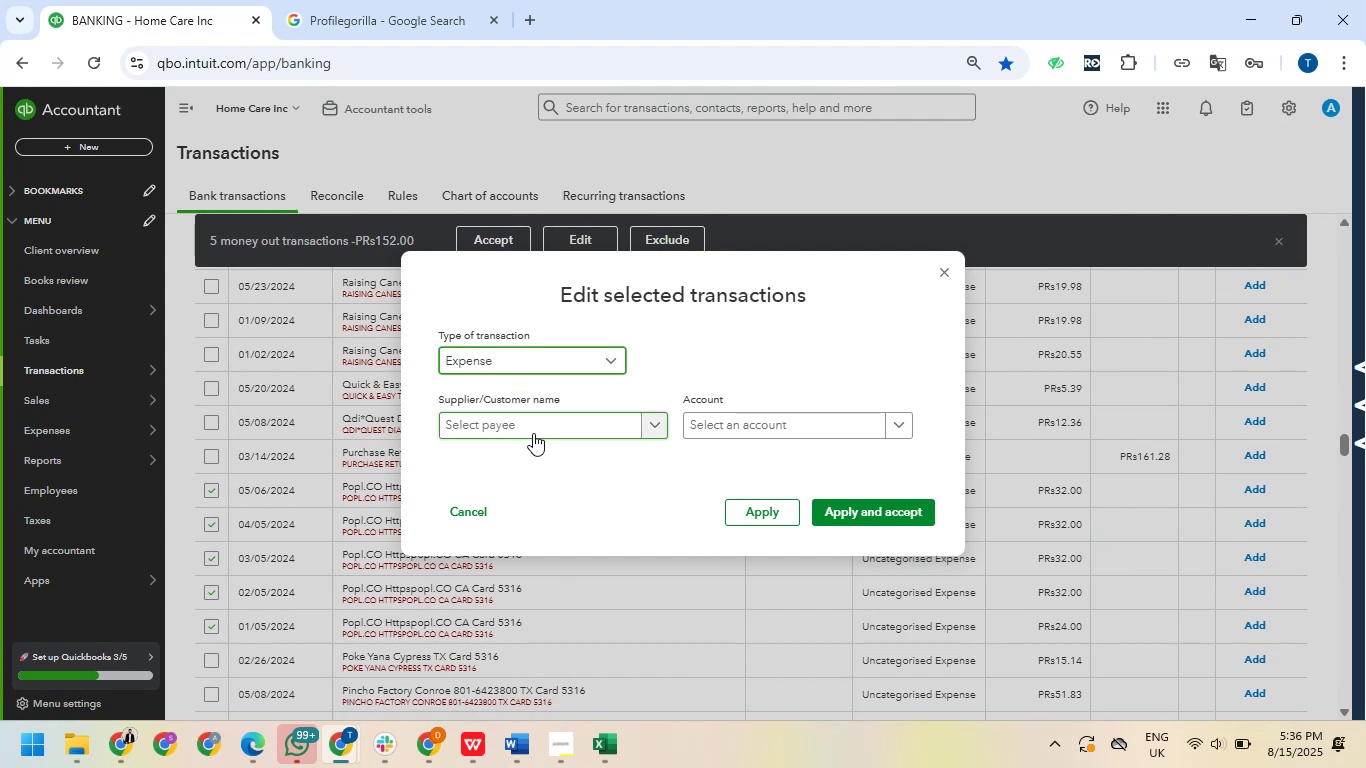 
left_click([533, 432])
 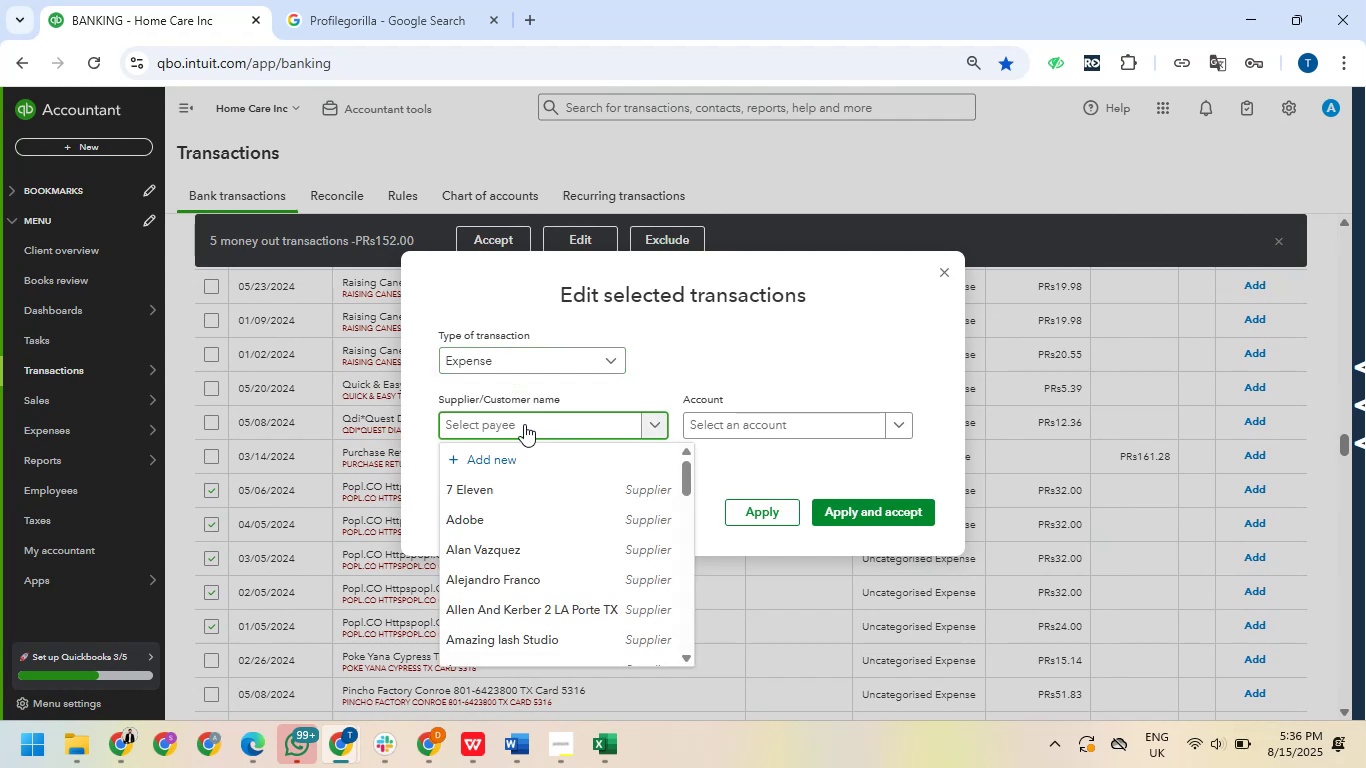 
type(popl.co)
 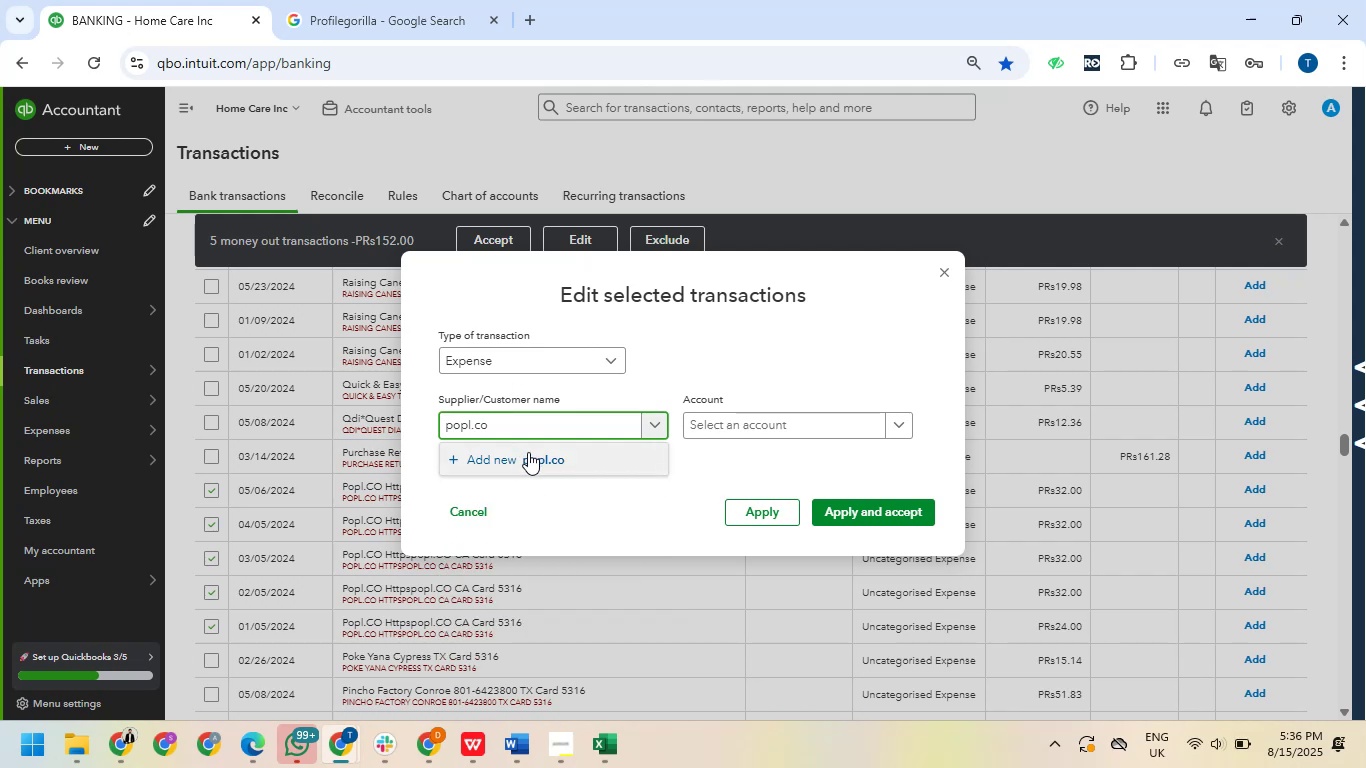 
left_click([529, 452])
 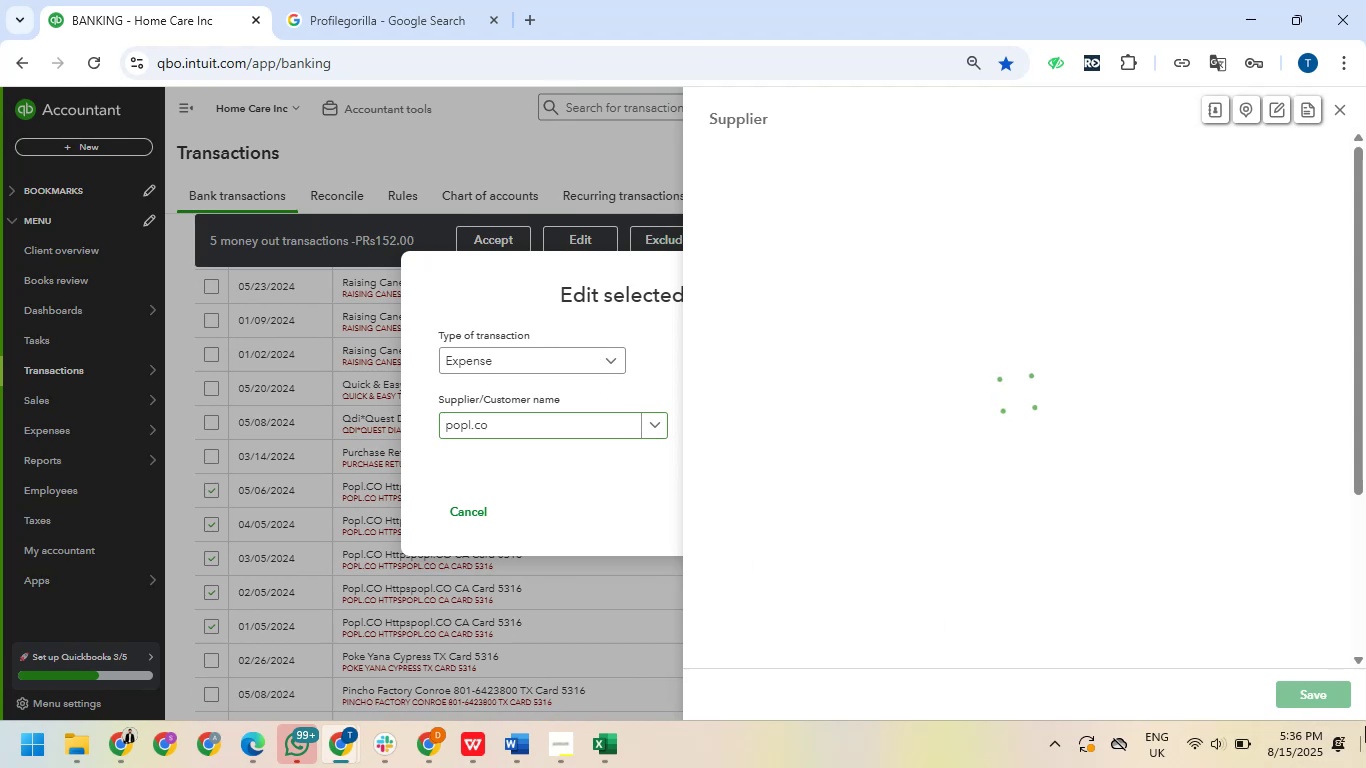 
wait(5.7)
 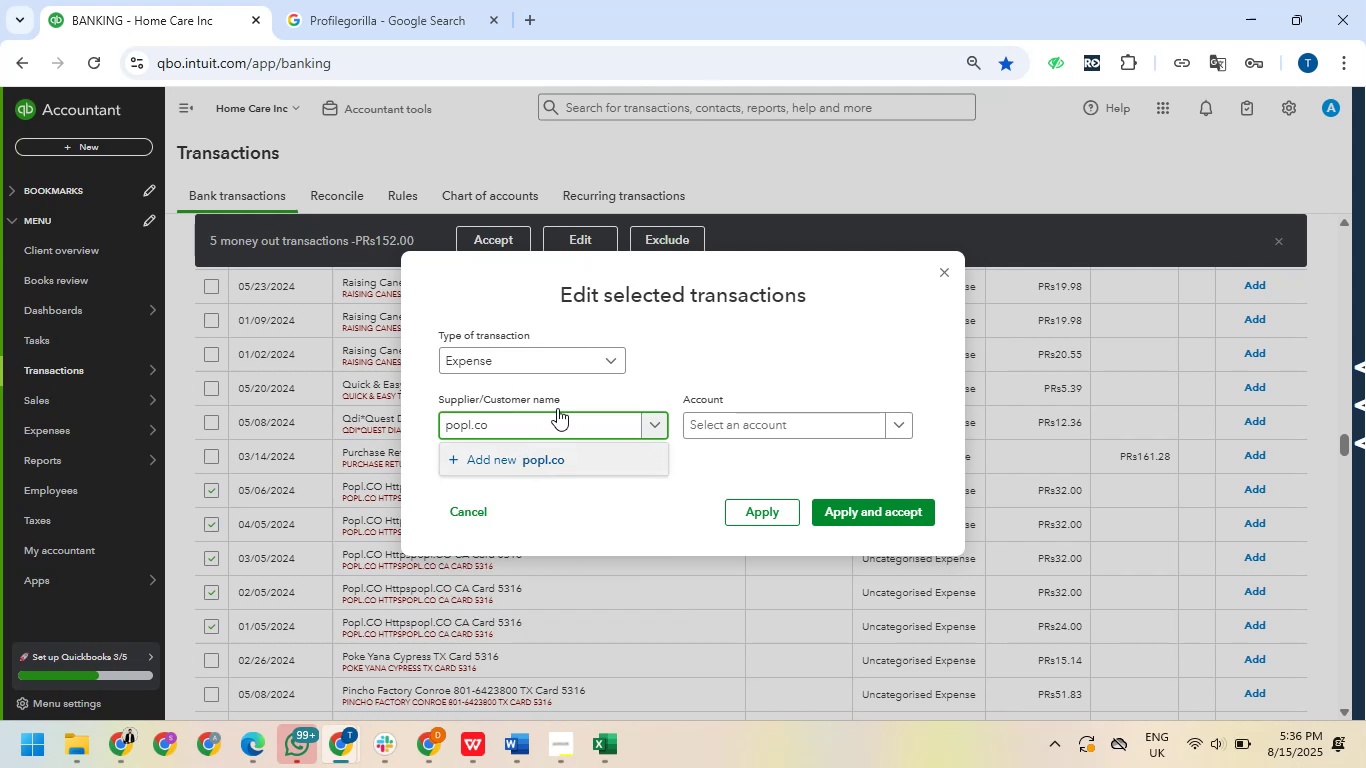 
left_click([1319, 697])
 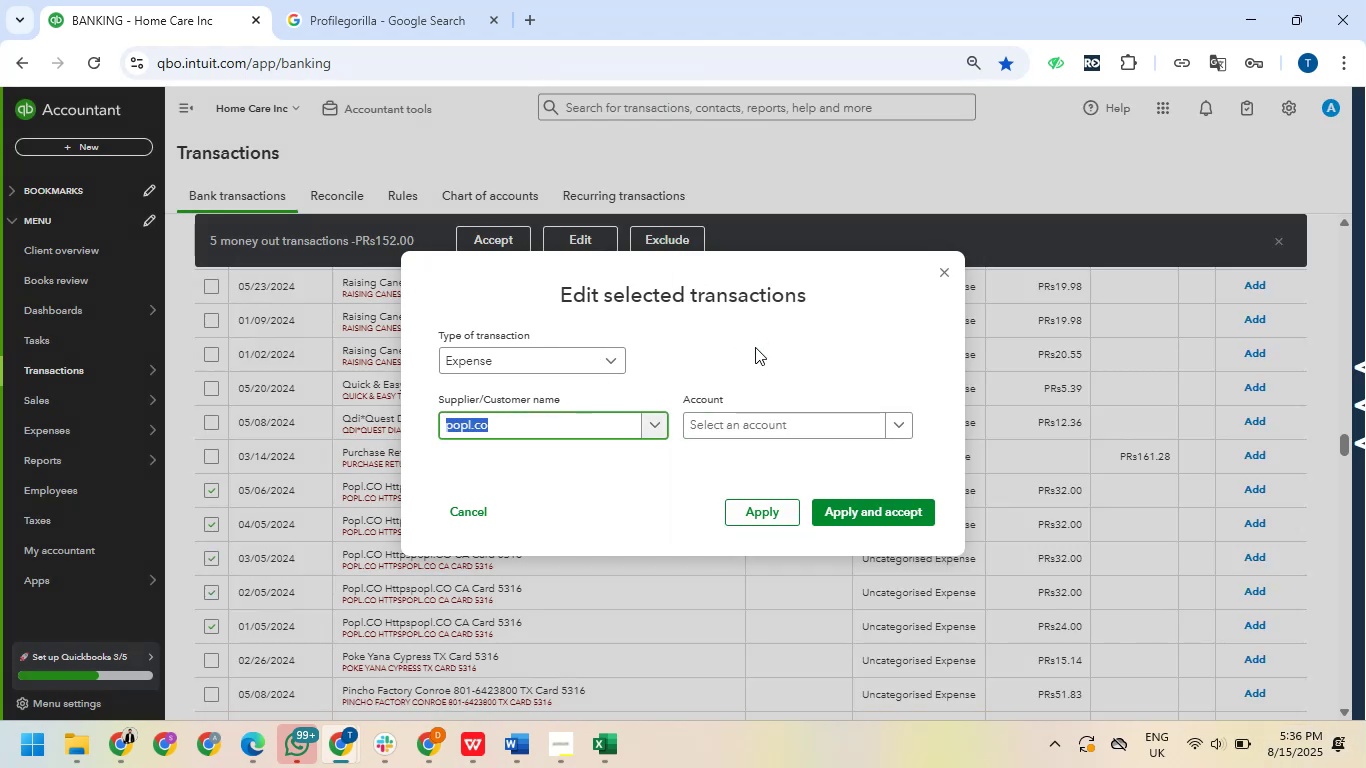 
left_click([684, 472])
 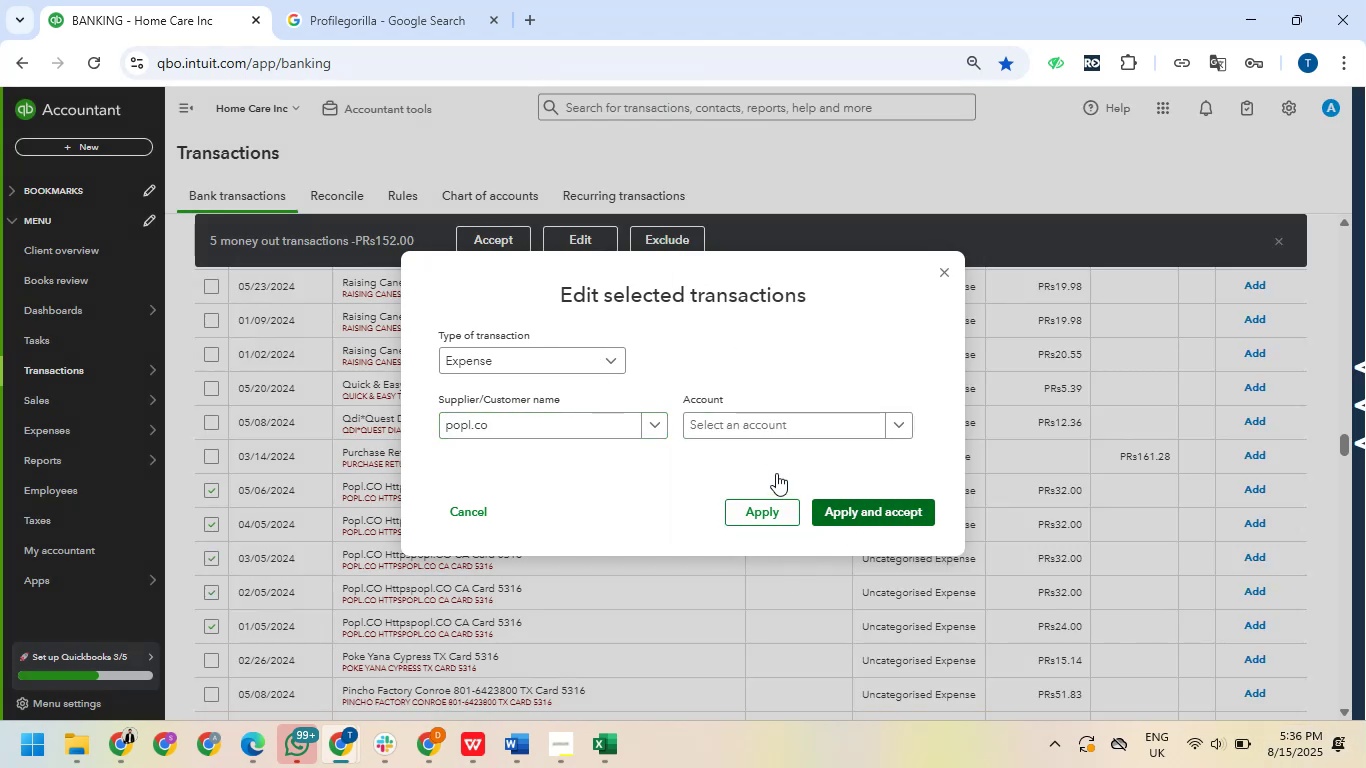 
left_click([776, 431])
 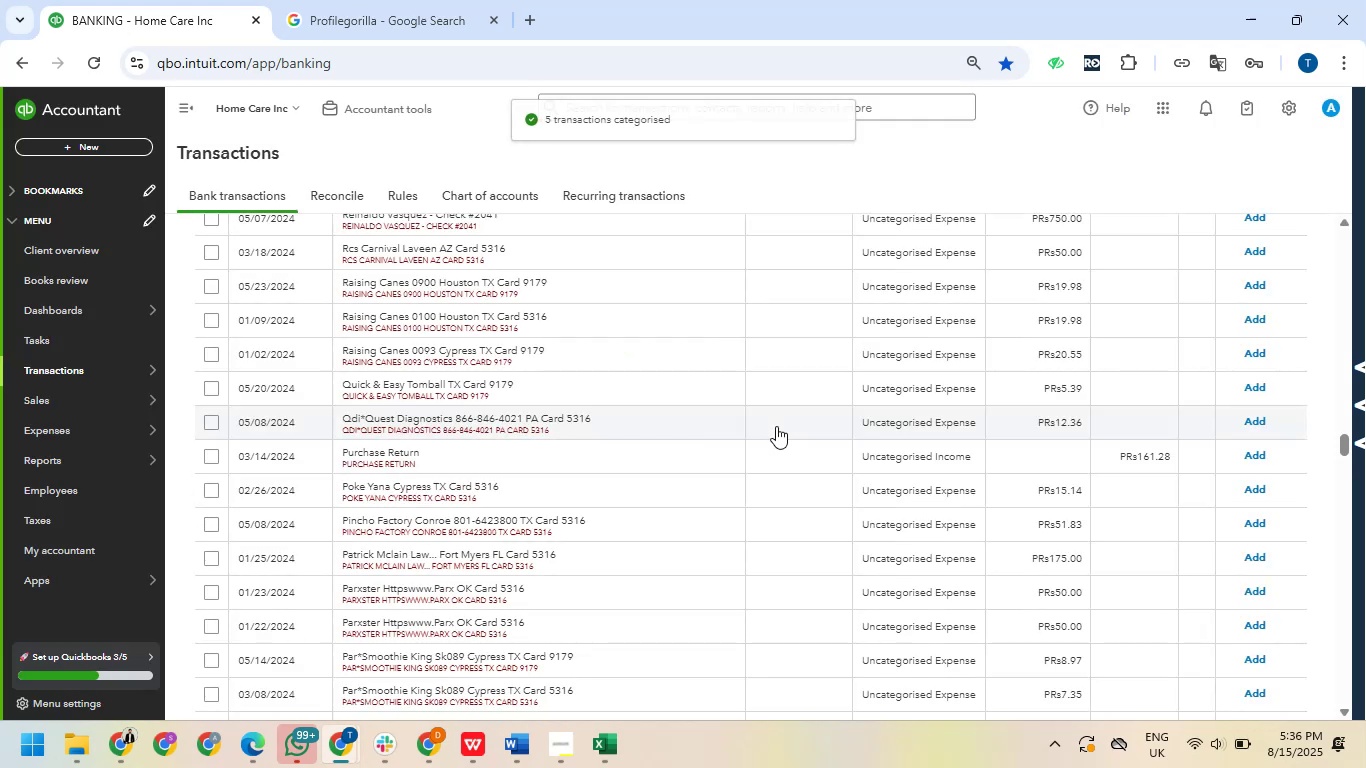 
wait(11.77)
 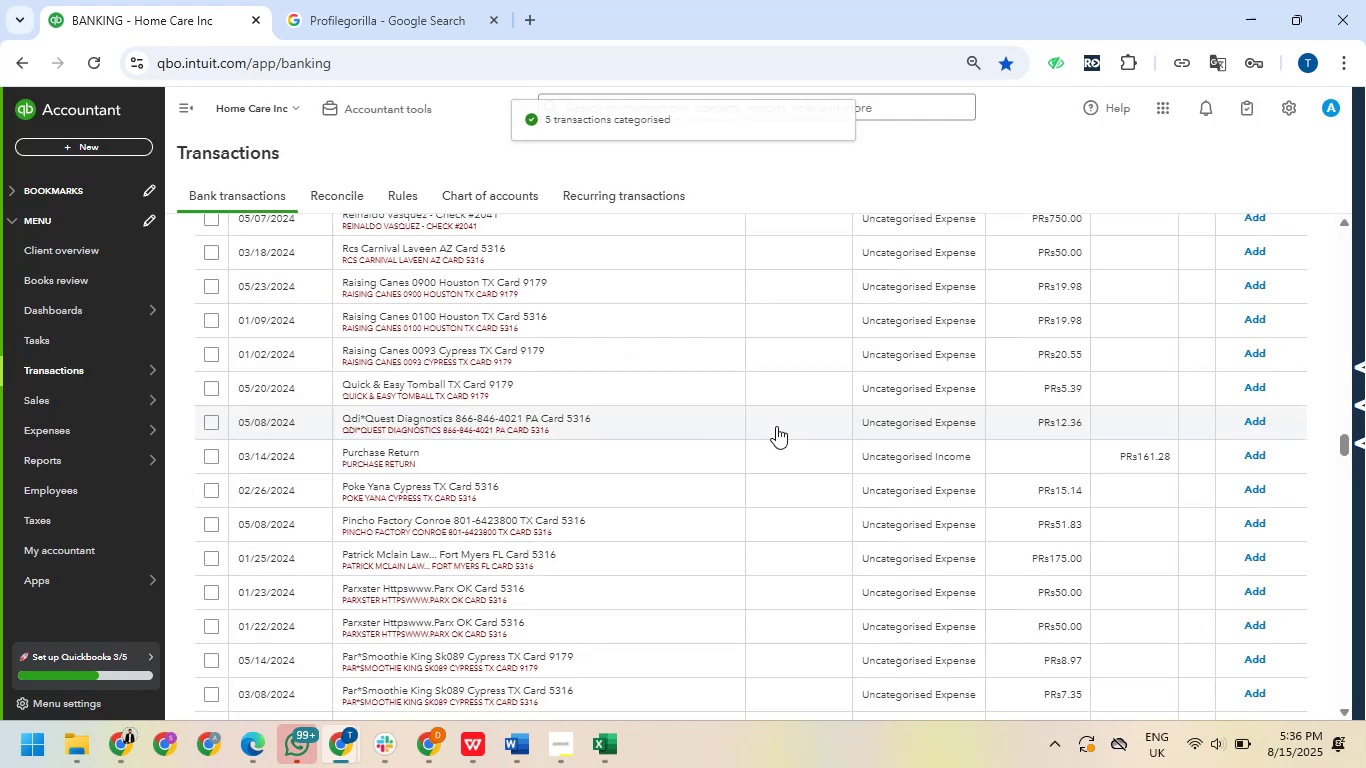 
scroll: coordinate [722, 394], scroll_direction: up, amount: 50.0
 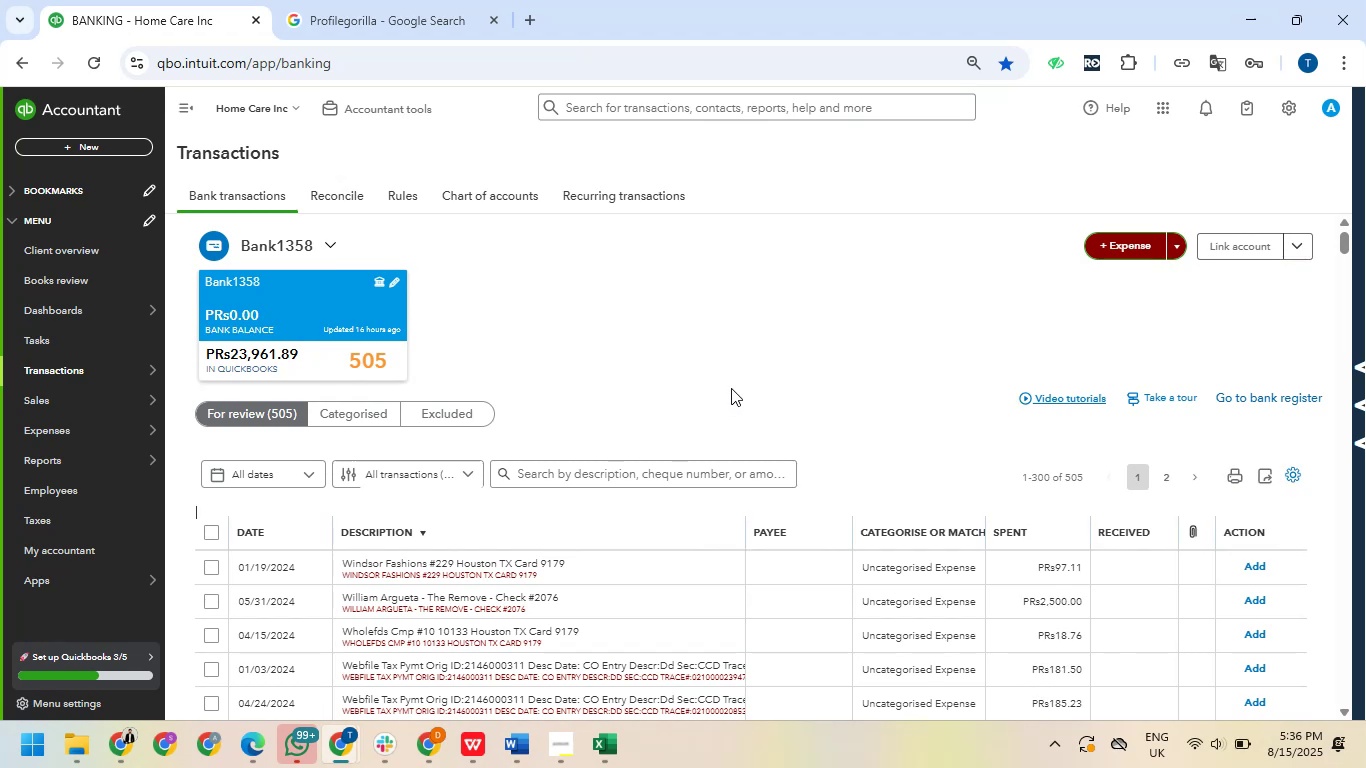 
wait(7.02)
 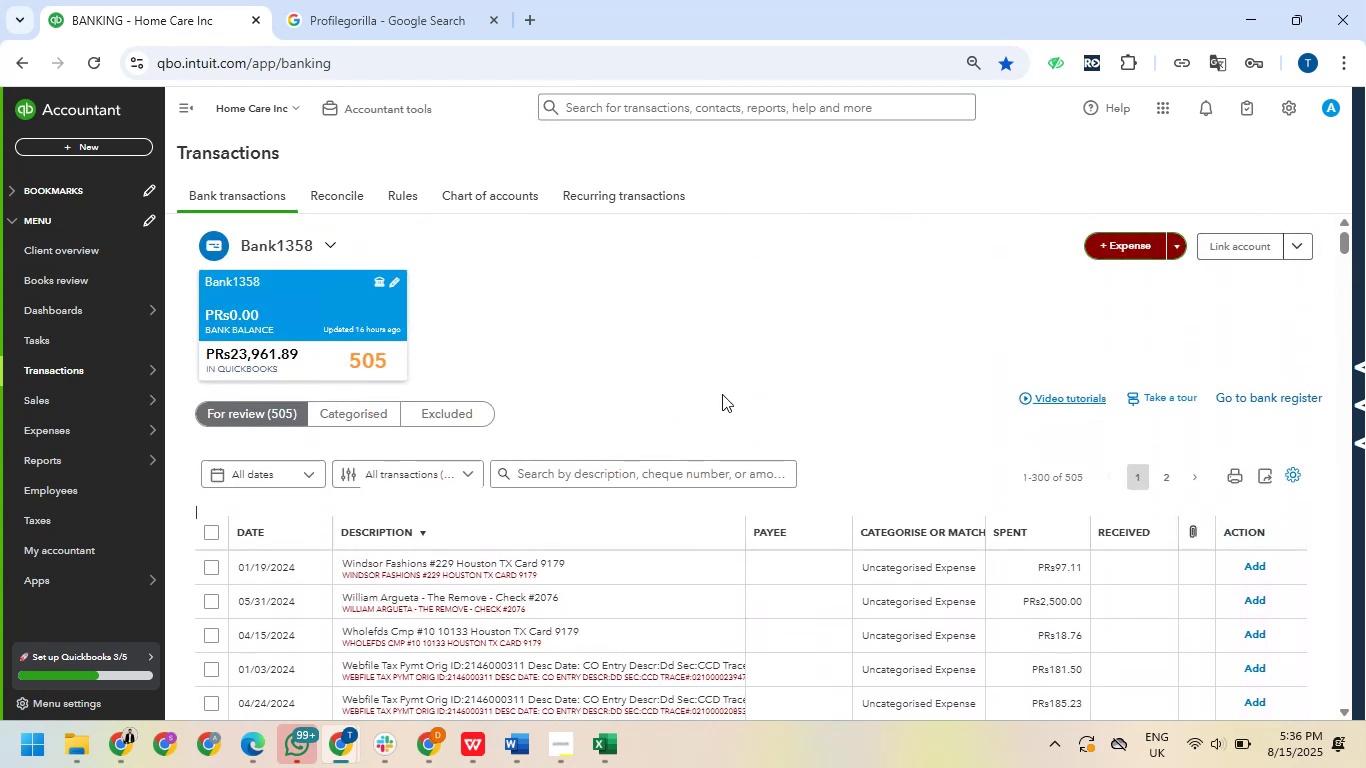 
left_click([678, 481])
 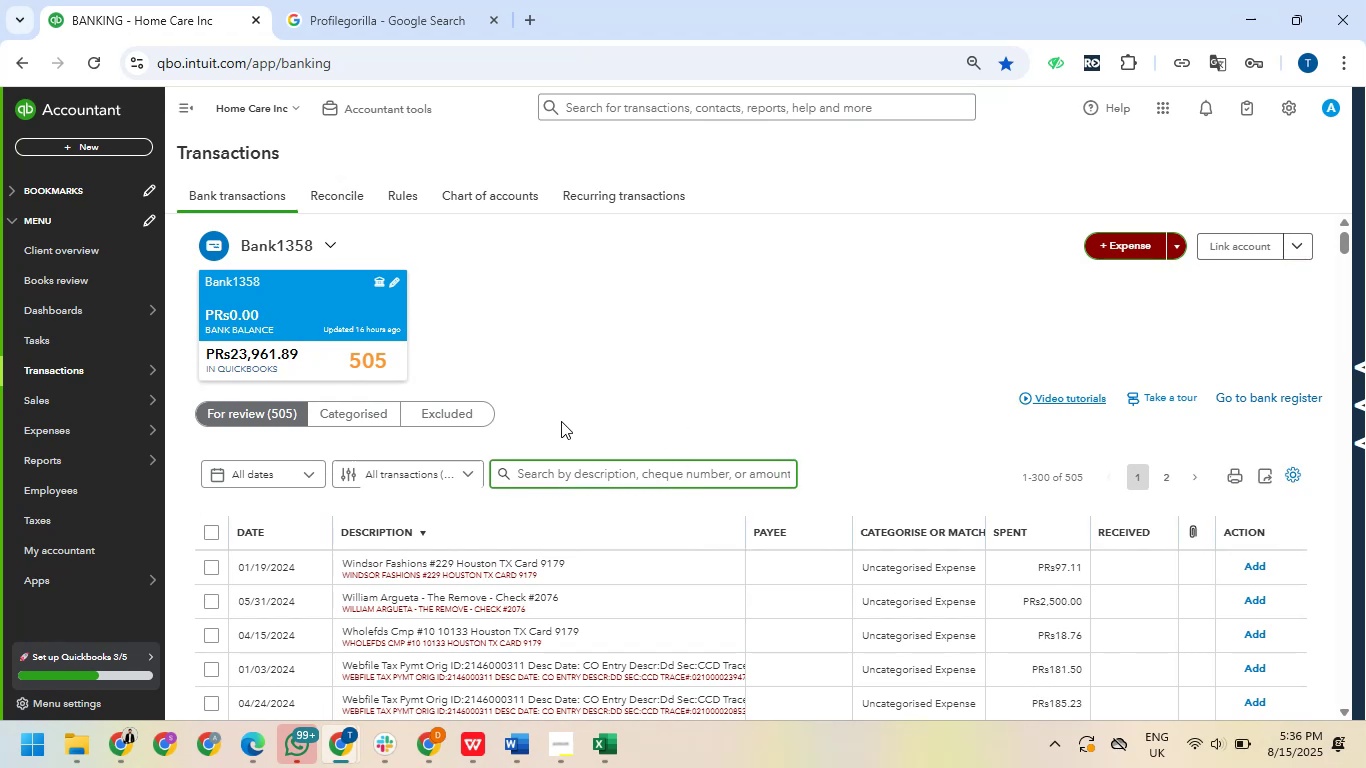 
key(Control+V)
 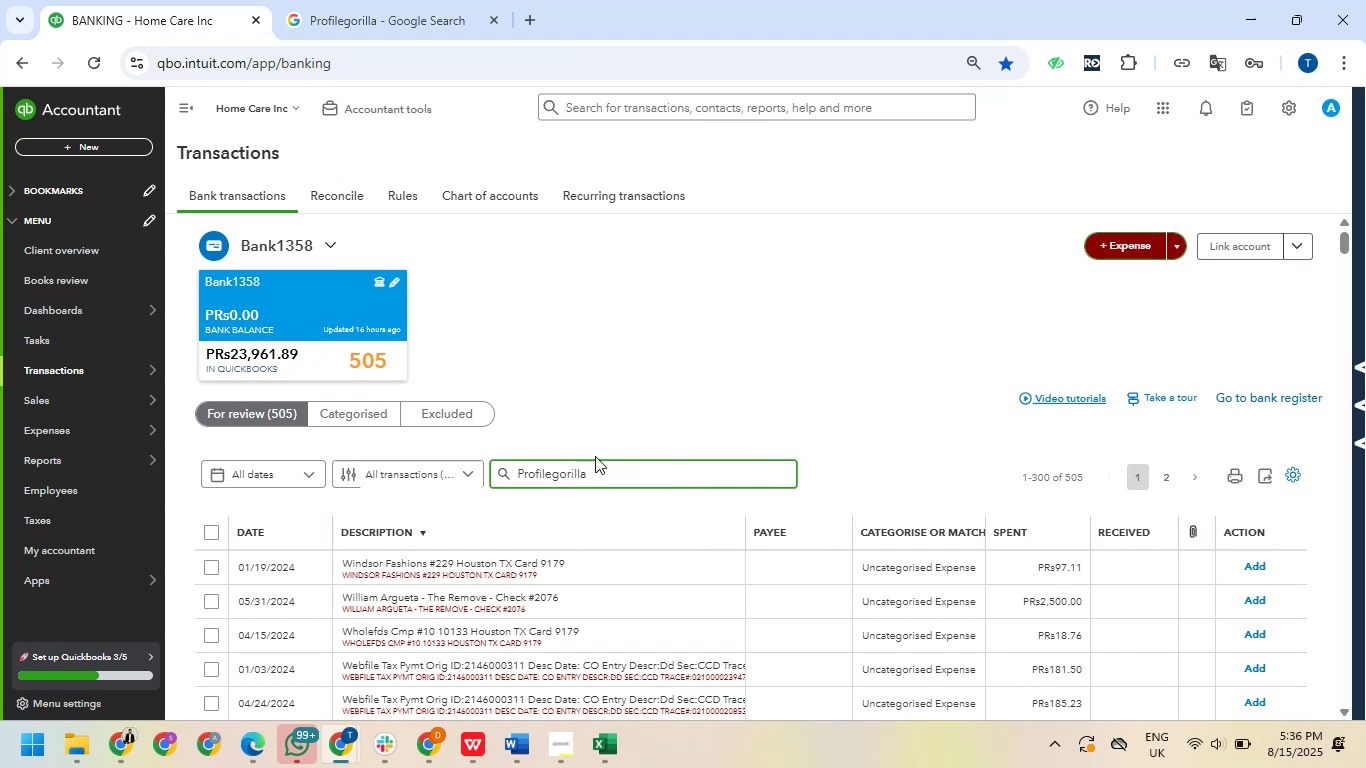 
left_click_drag(start_coordinate=[600, 474], to_coordinate=[517, 461])
 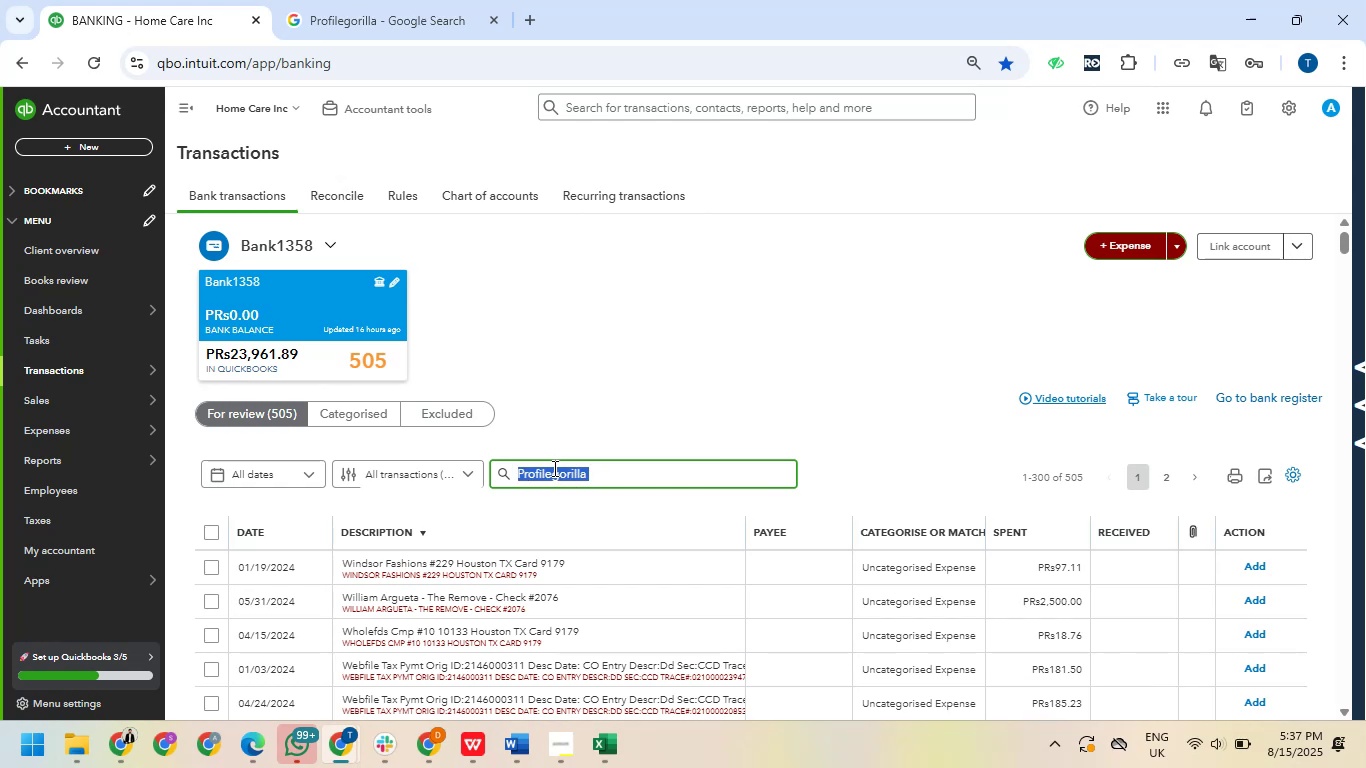 
scroll: coordinate [553, 440], scroll_direction: down, amount: 5.0
 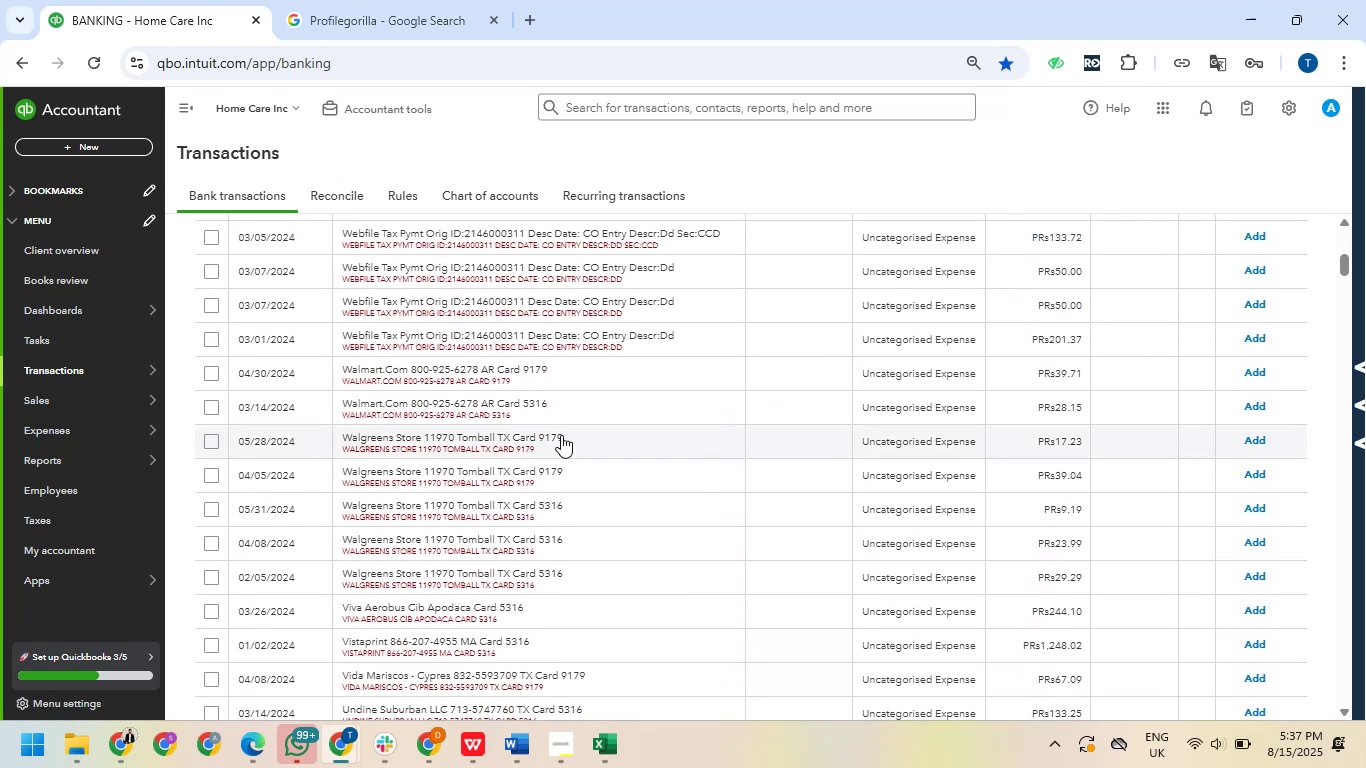 
scroll: coordinate [563, 430], scroll_direction: up, amount: 7.0
 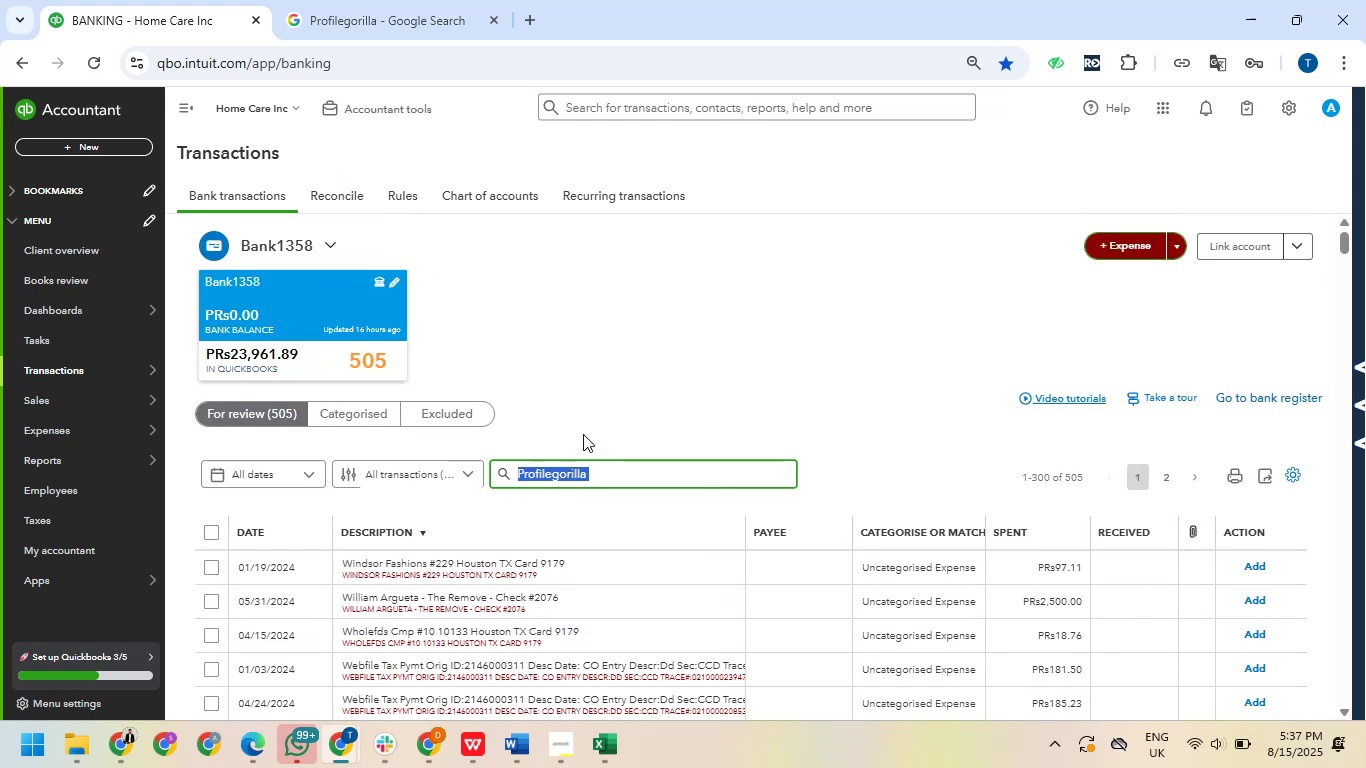 
type(pop)
key(NumpadEnter)
 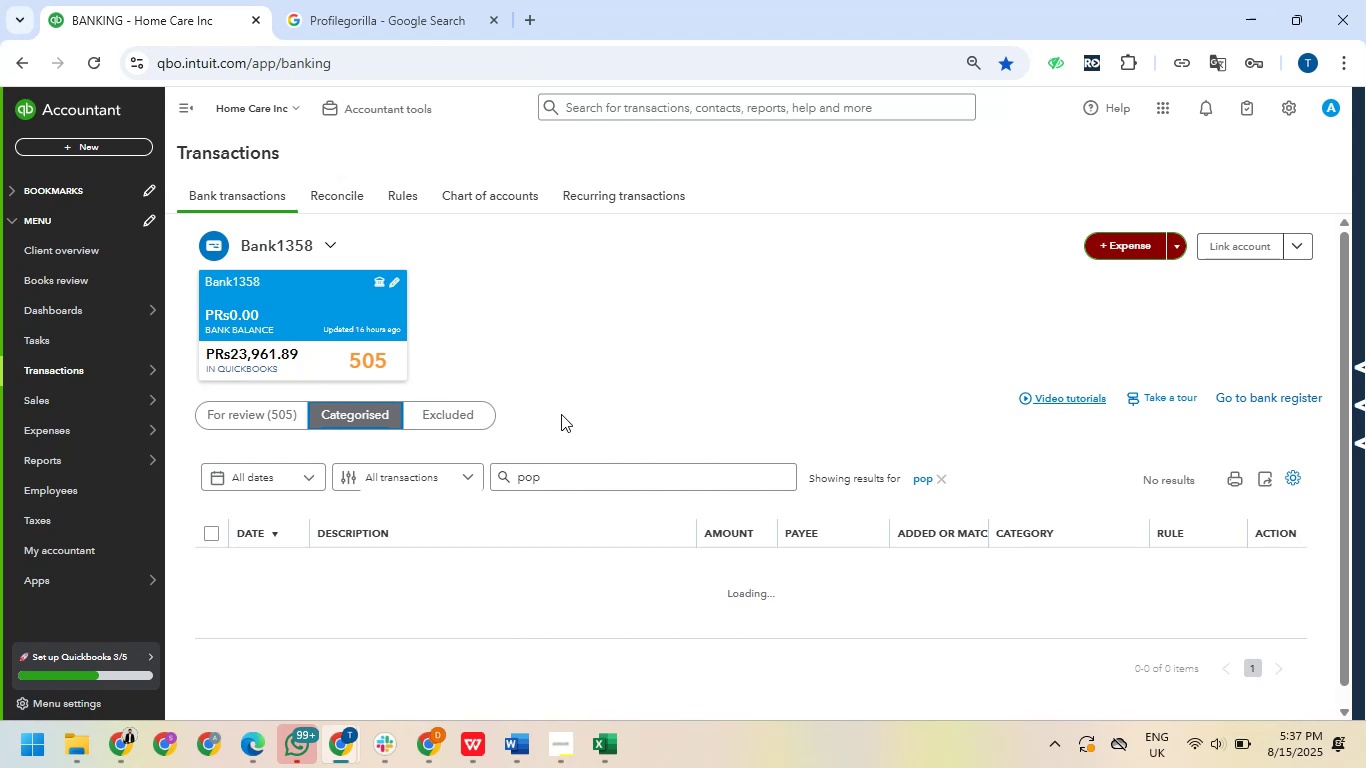 
wait(15.36)
 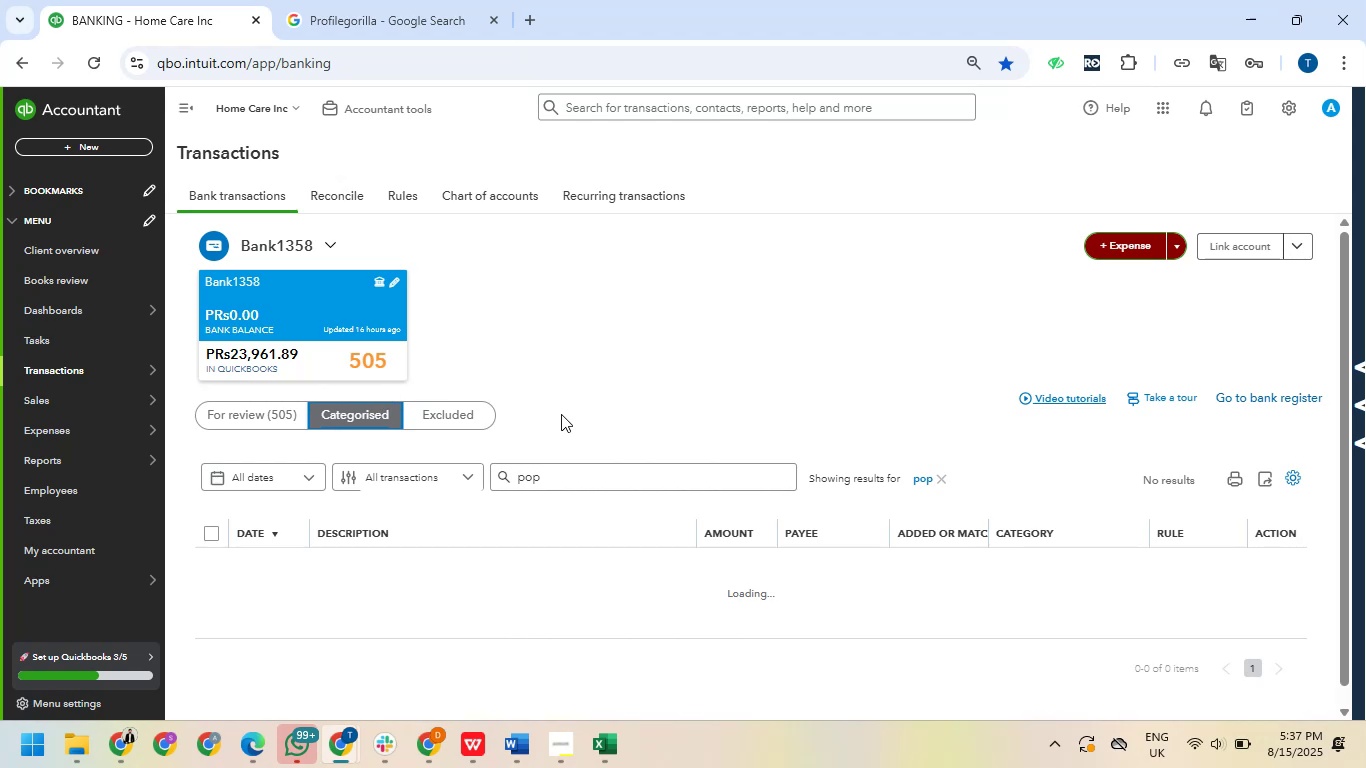 
scroll: coordinate [559, 526], scroll_direction: down, amount: 1.0
 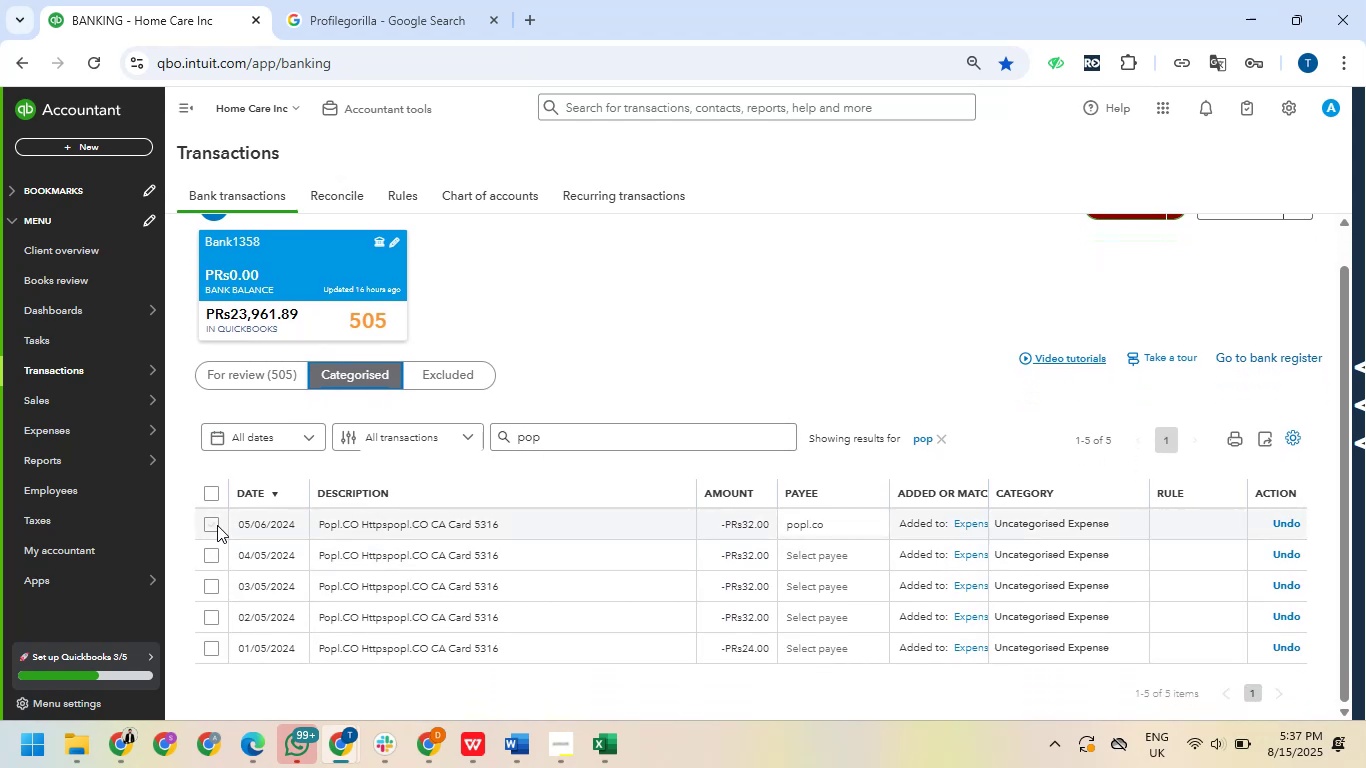 
left_click([216, 498])
 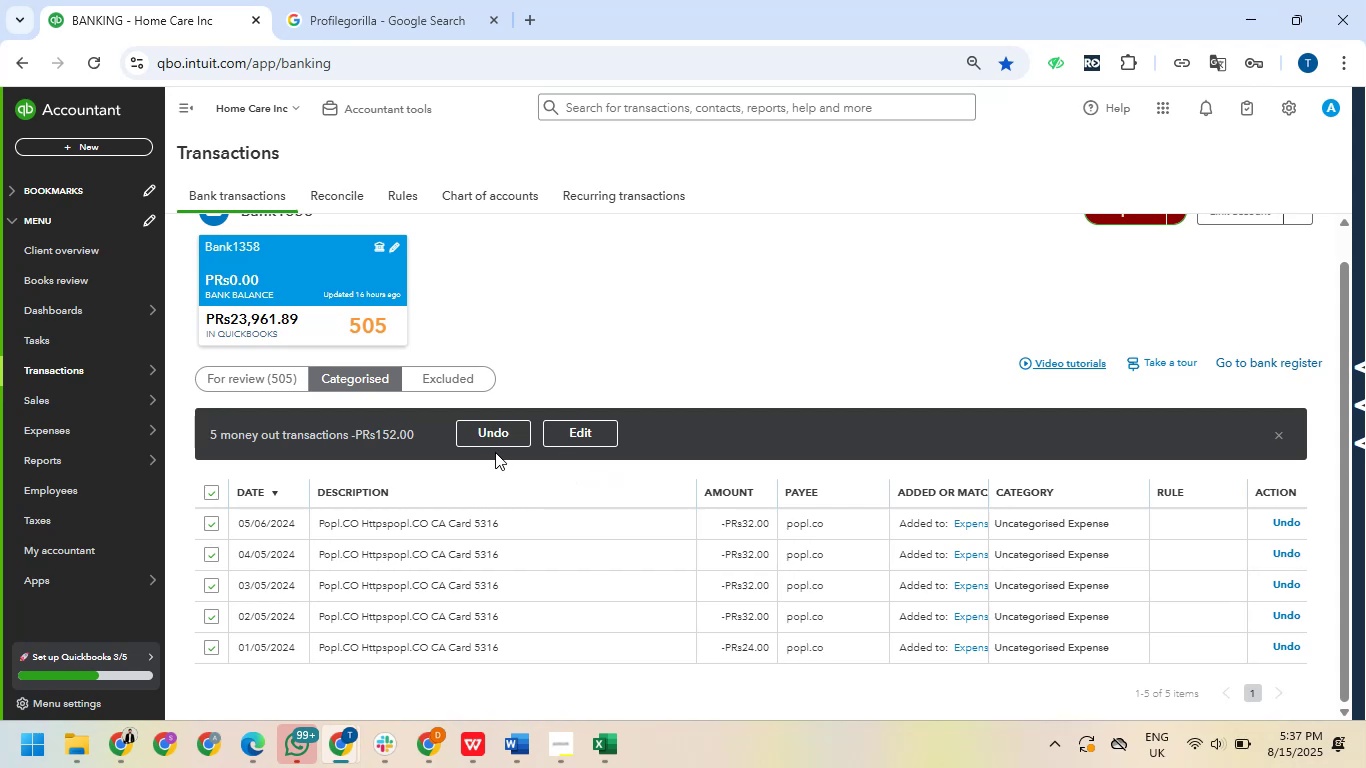 
left_click([498, 424])
 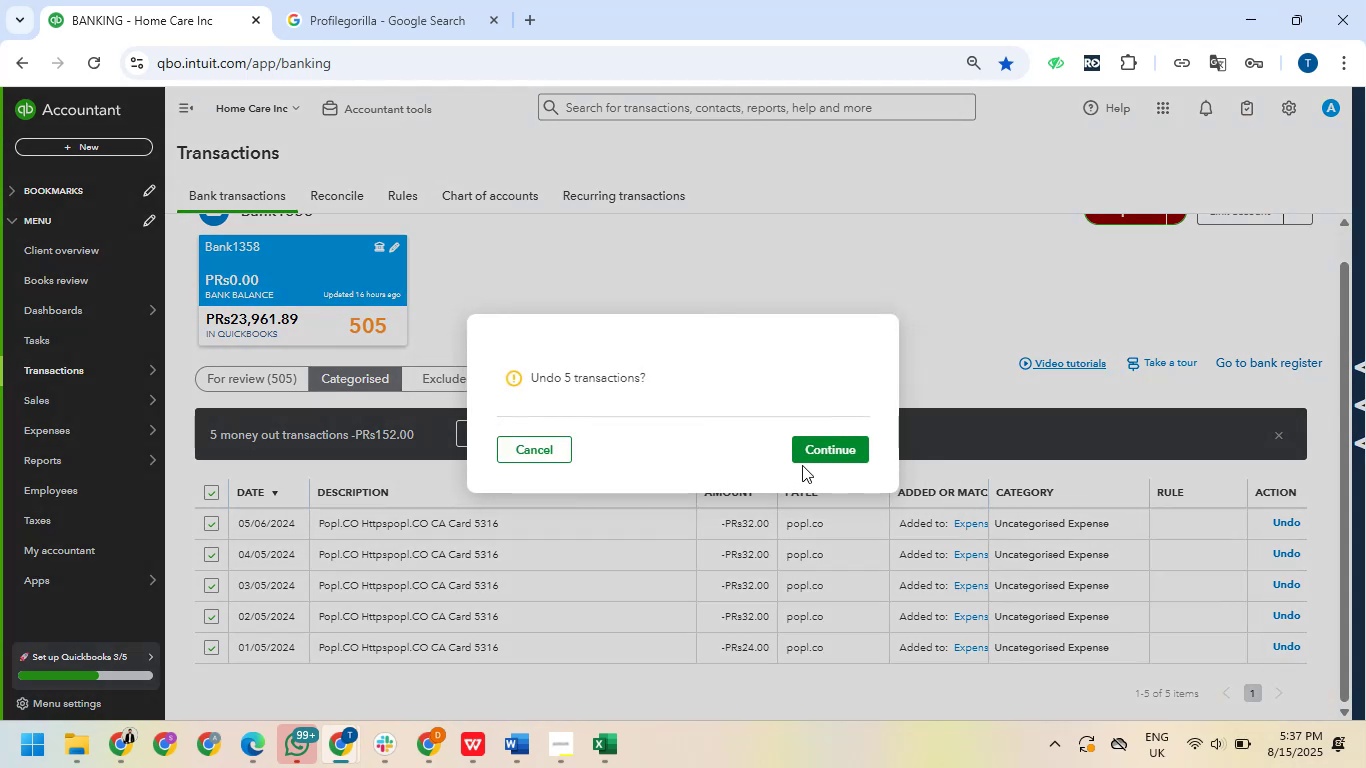 
left_click([819, 454])
 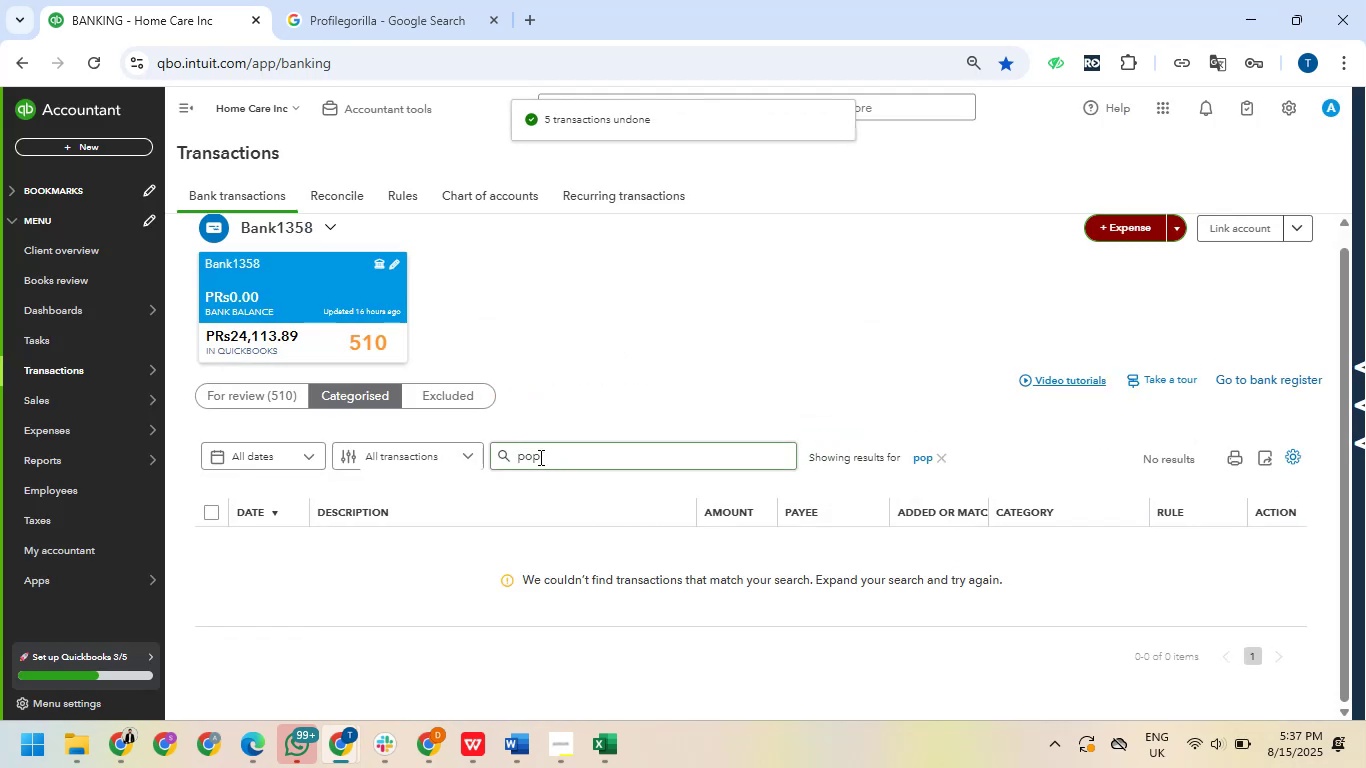 
wait(5.22)
 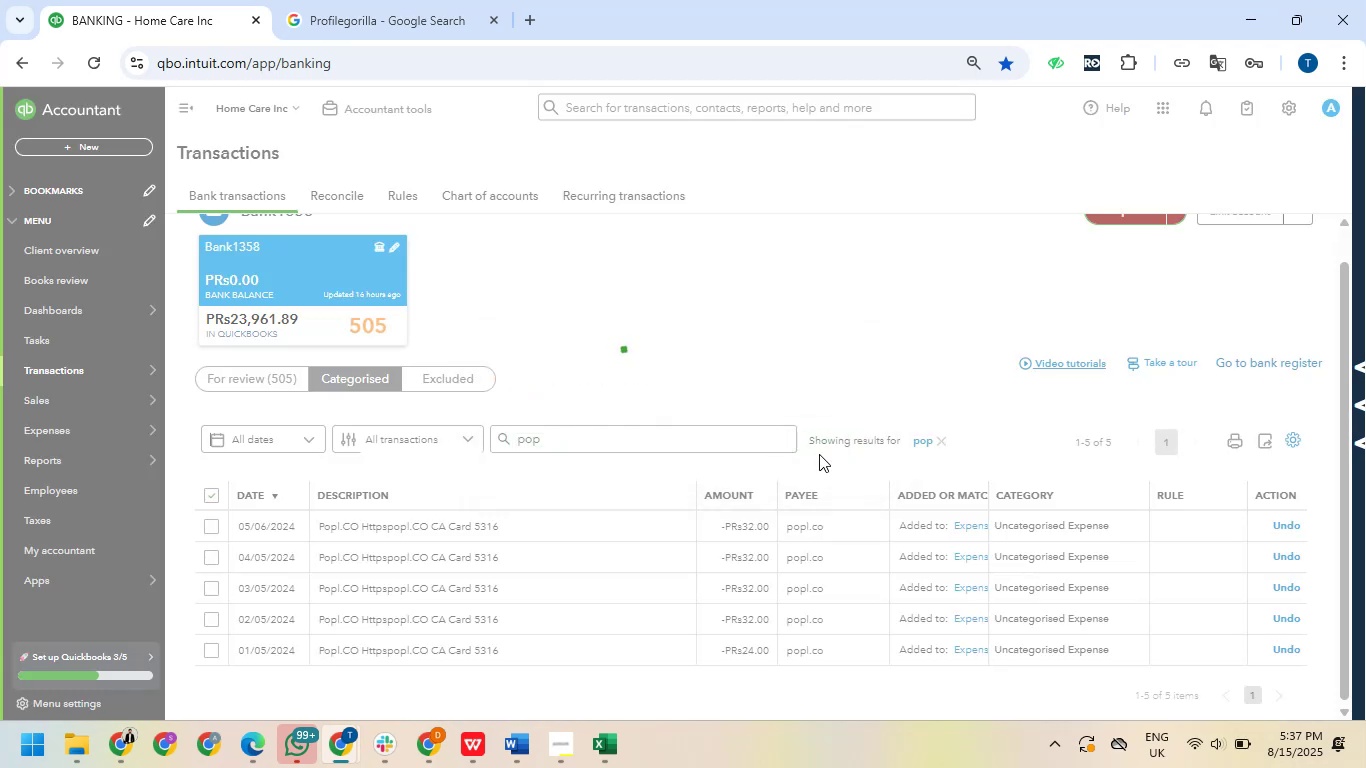 
left_click([297, 393])
 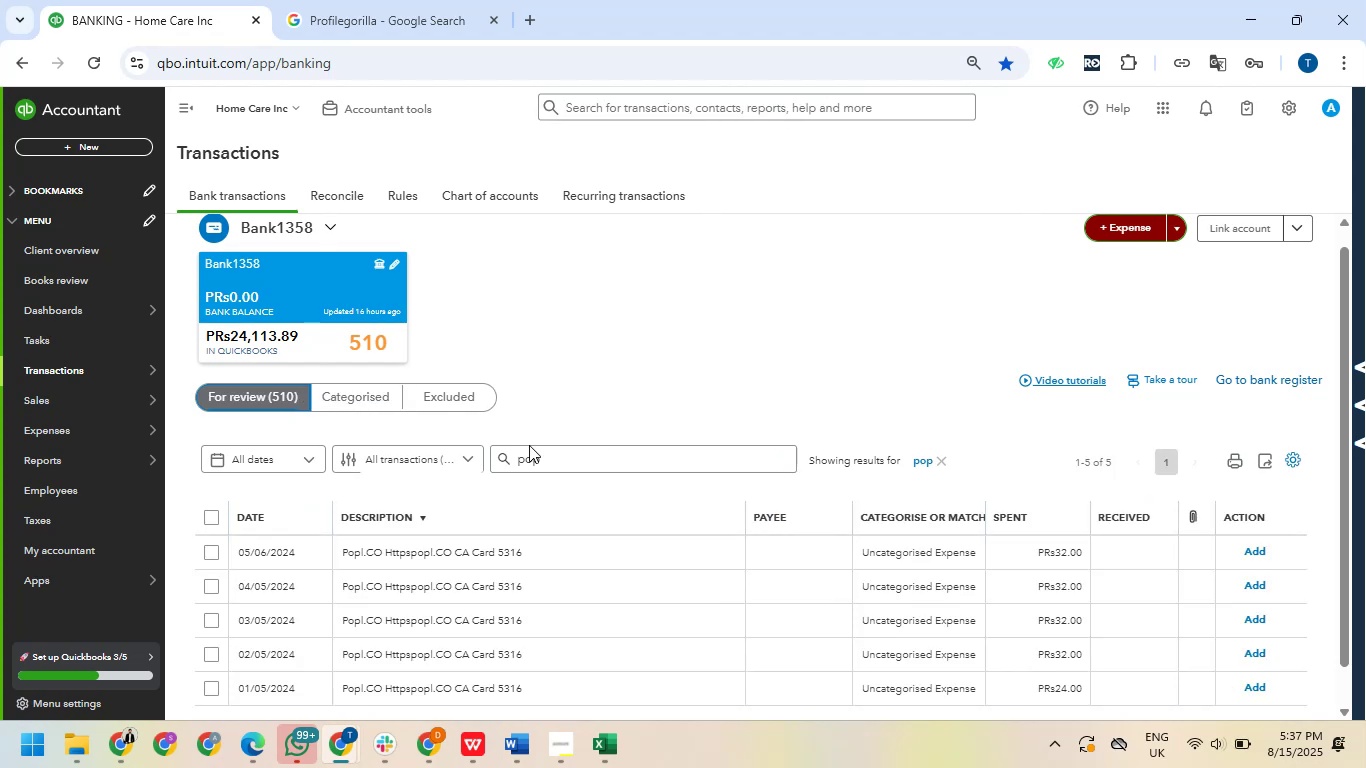 
left_click([215, 511])
 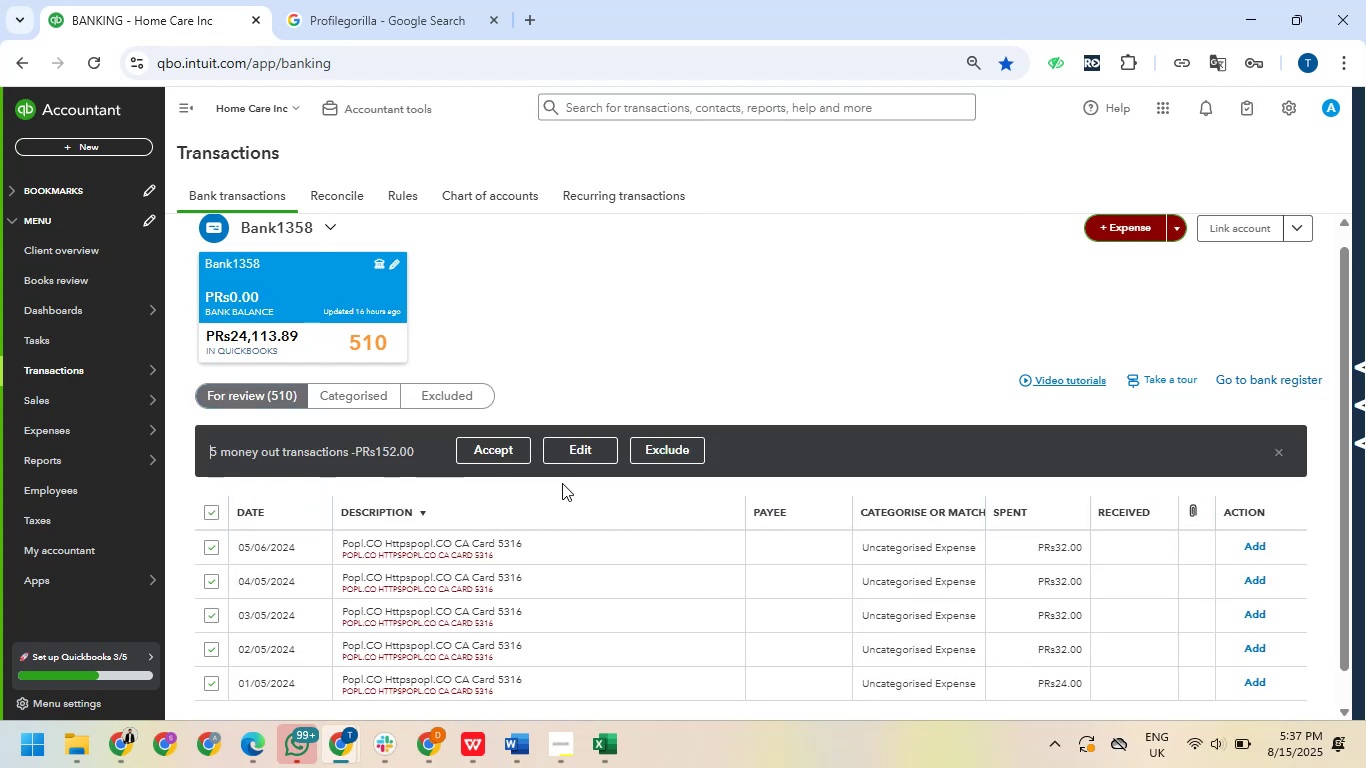 
left_click([571, 451])
 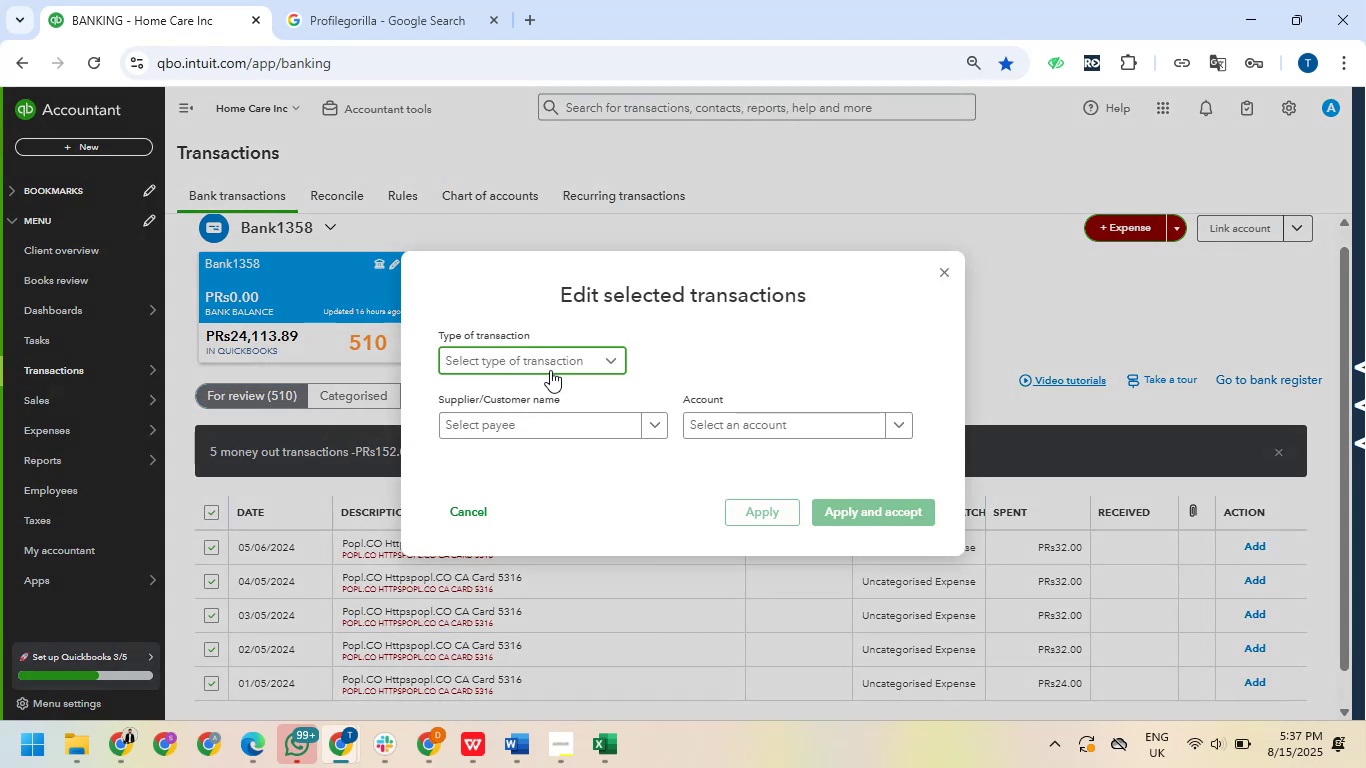 
left_click([542, 400])
 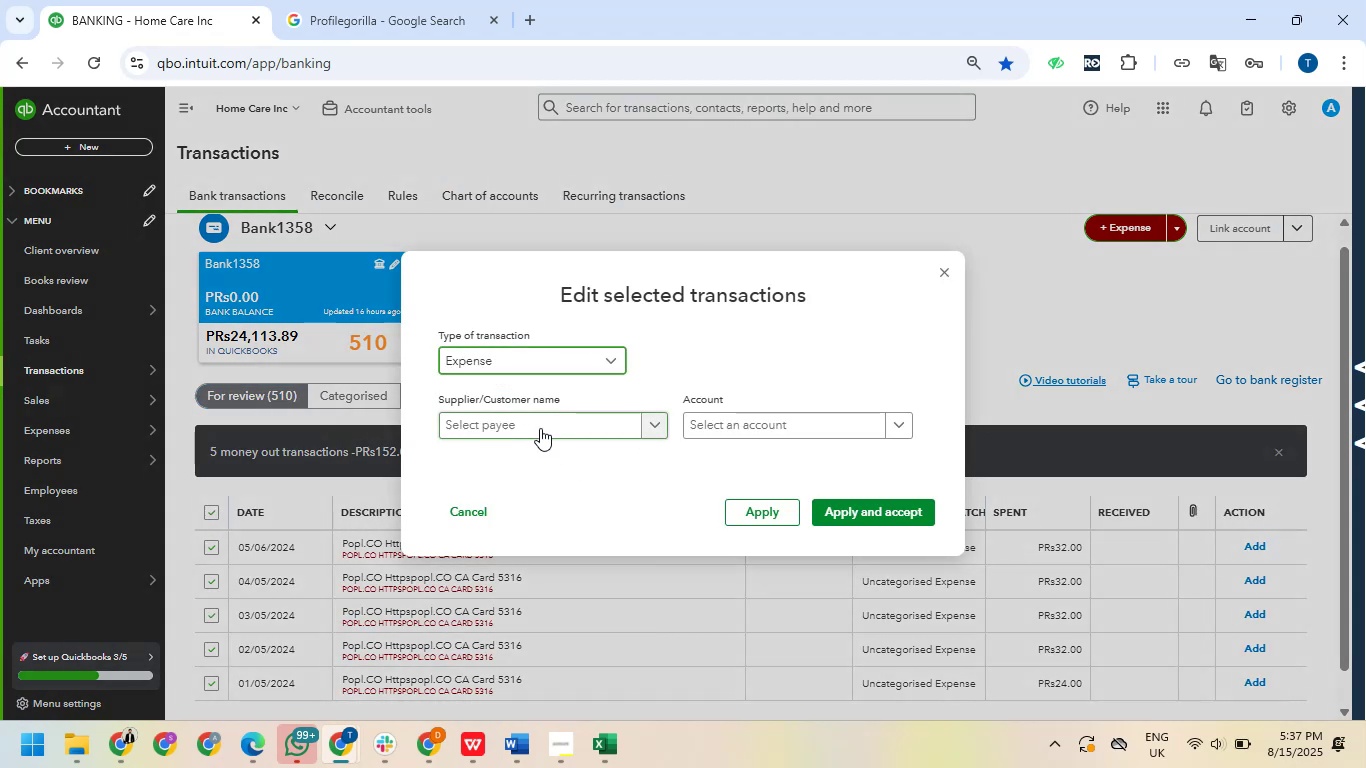 
left_click([544, 426])
 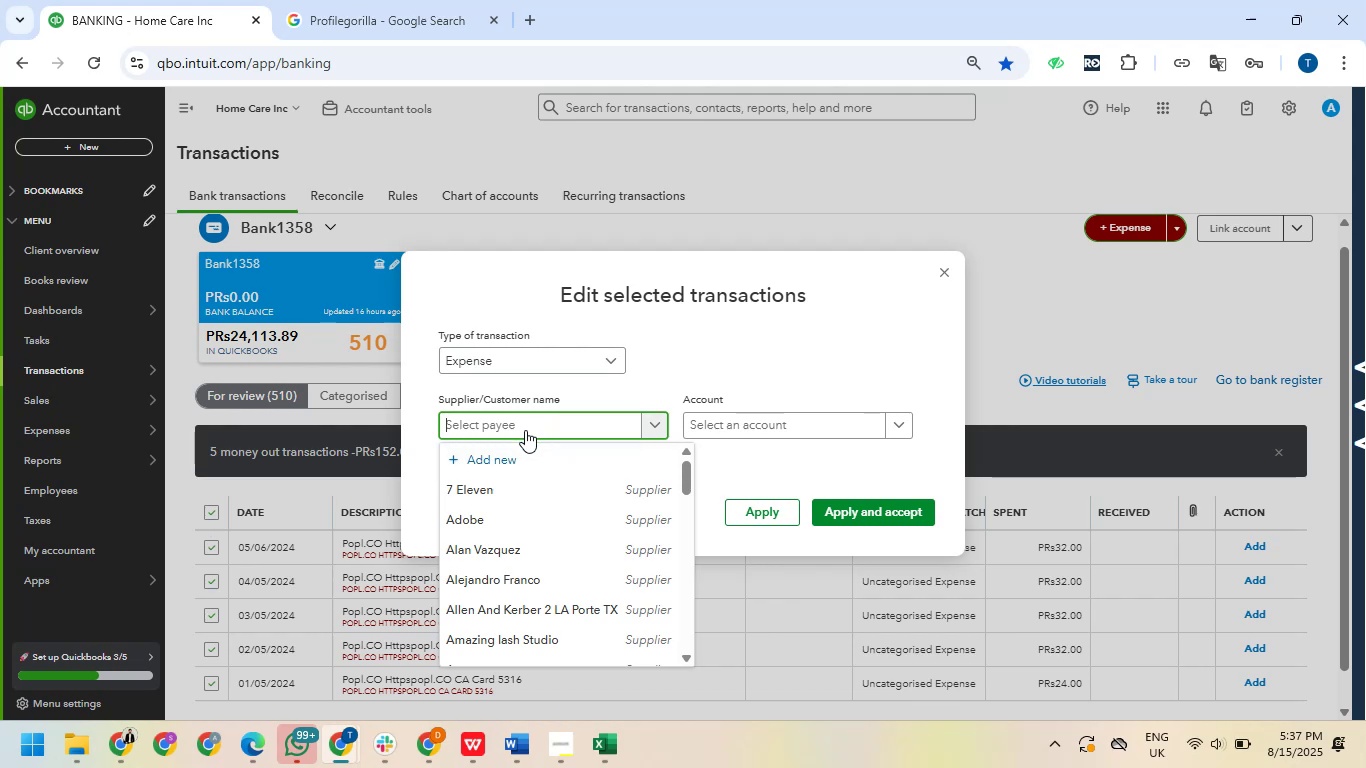 
type(pop)
 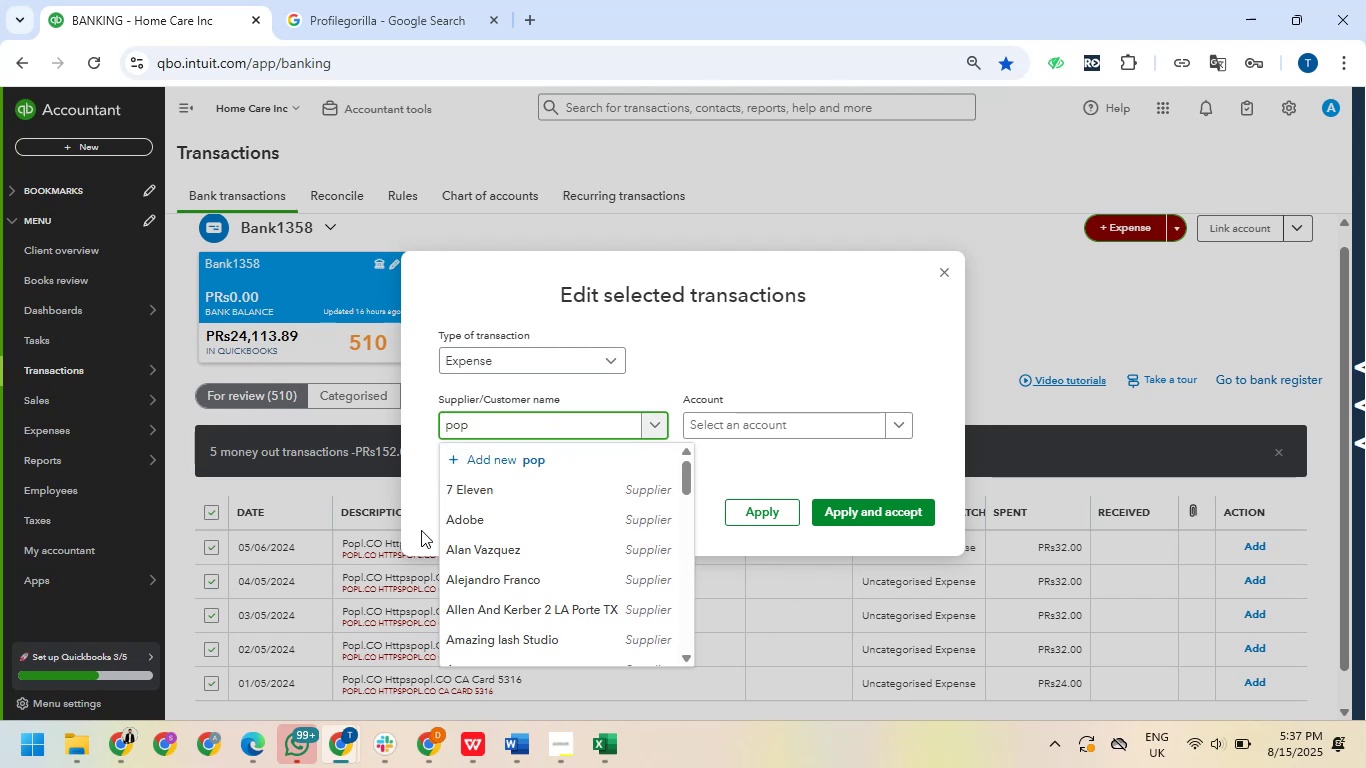 
mouse_move([504, 454])
 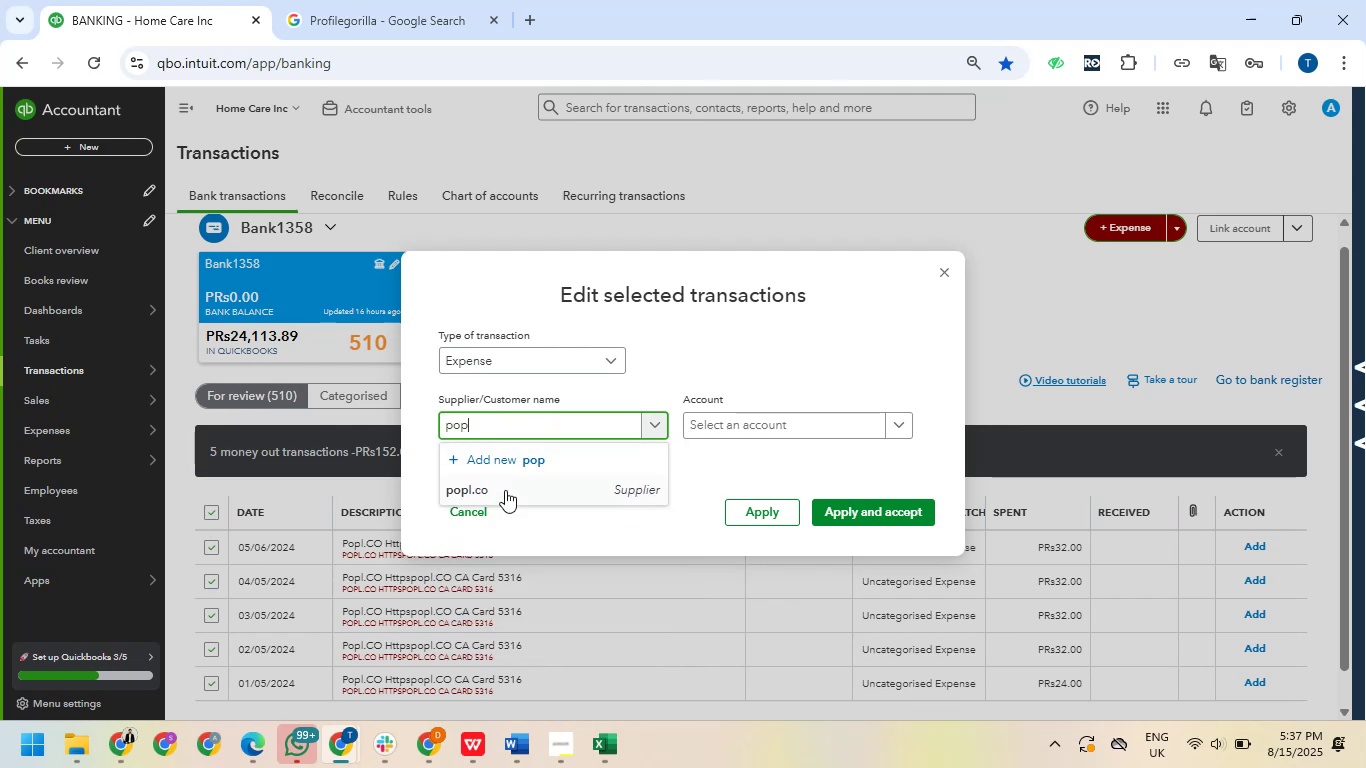 
left_click([506, 487])
 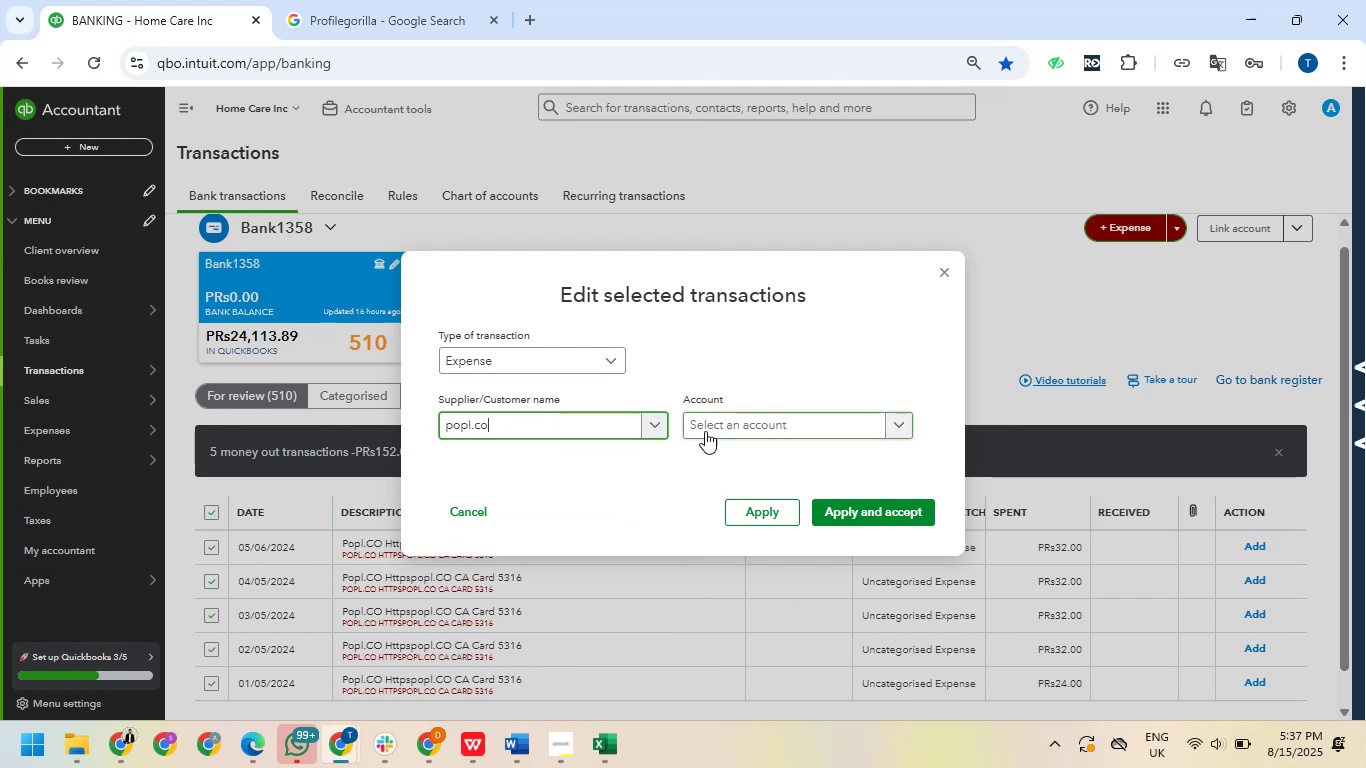 
left_click([705, 428])
 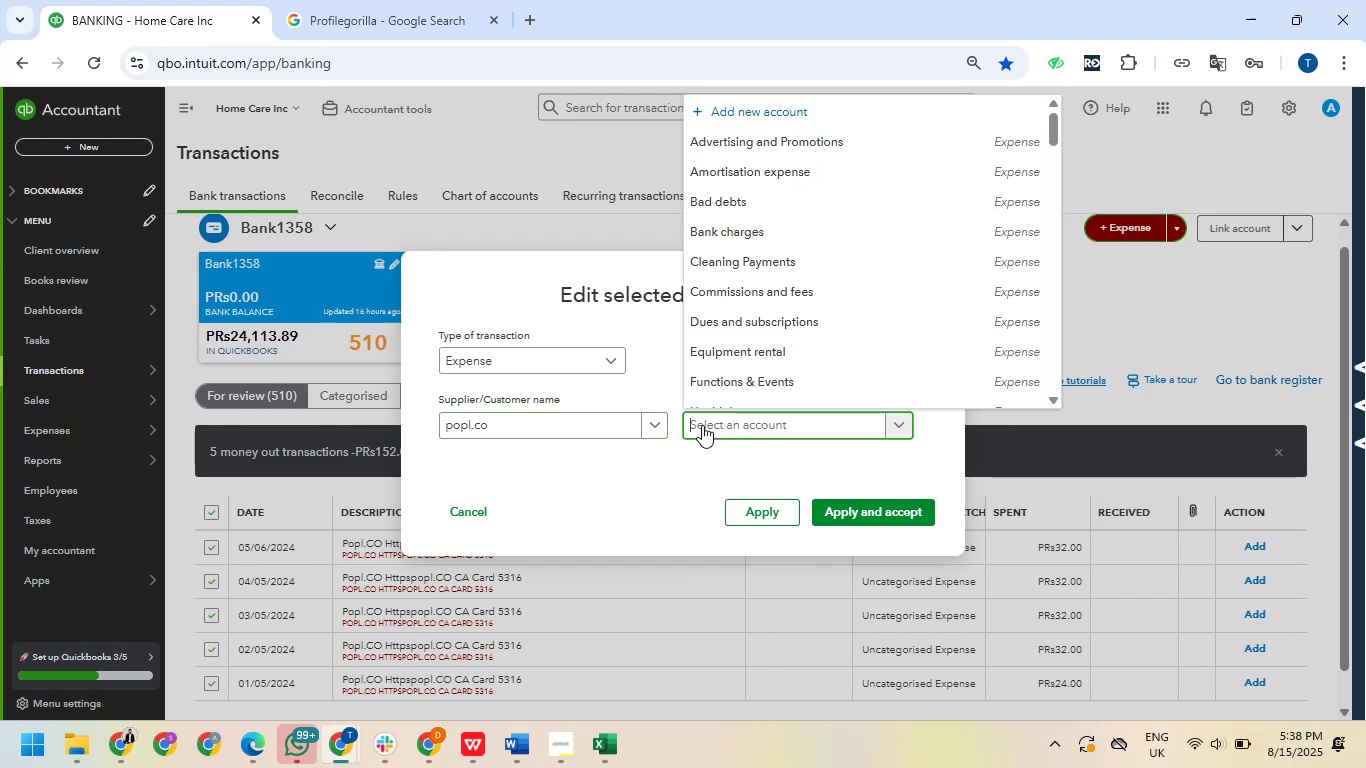 
left_click([762, 315])
 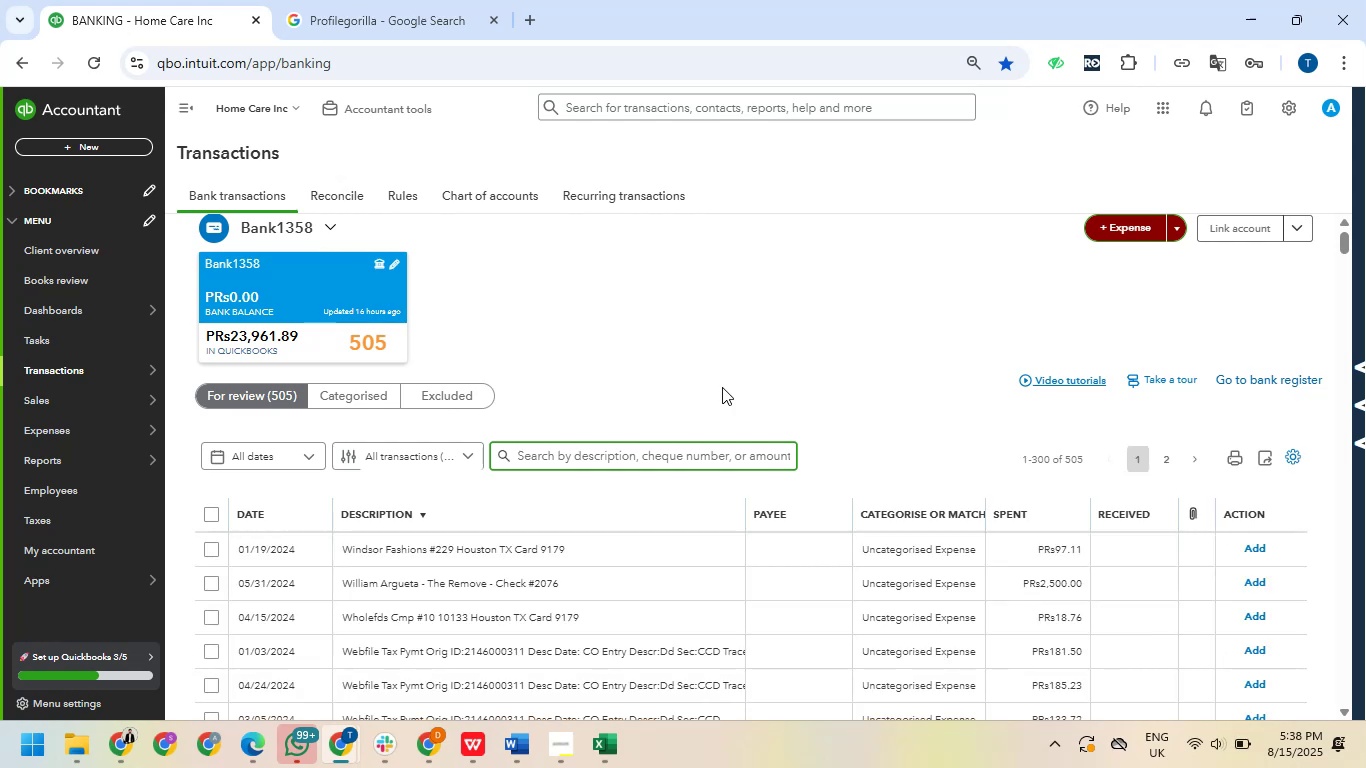 
wait(33.27)
 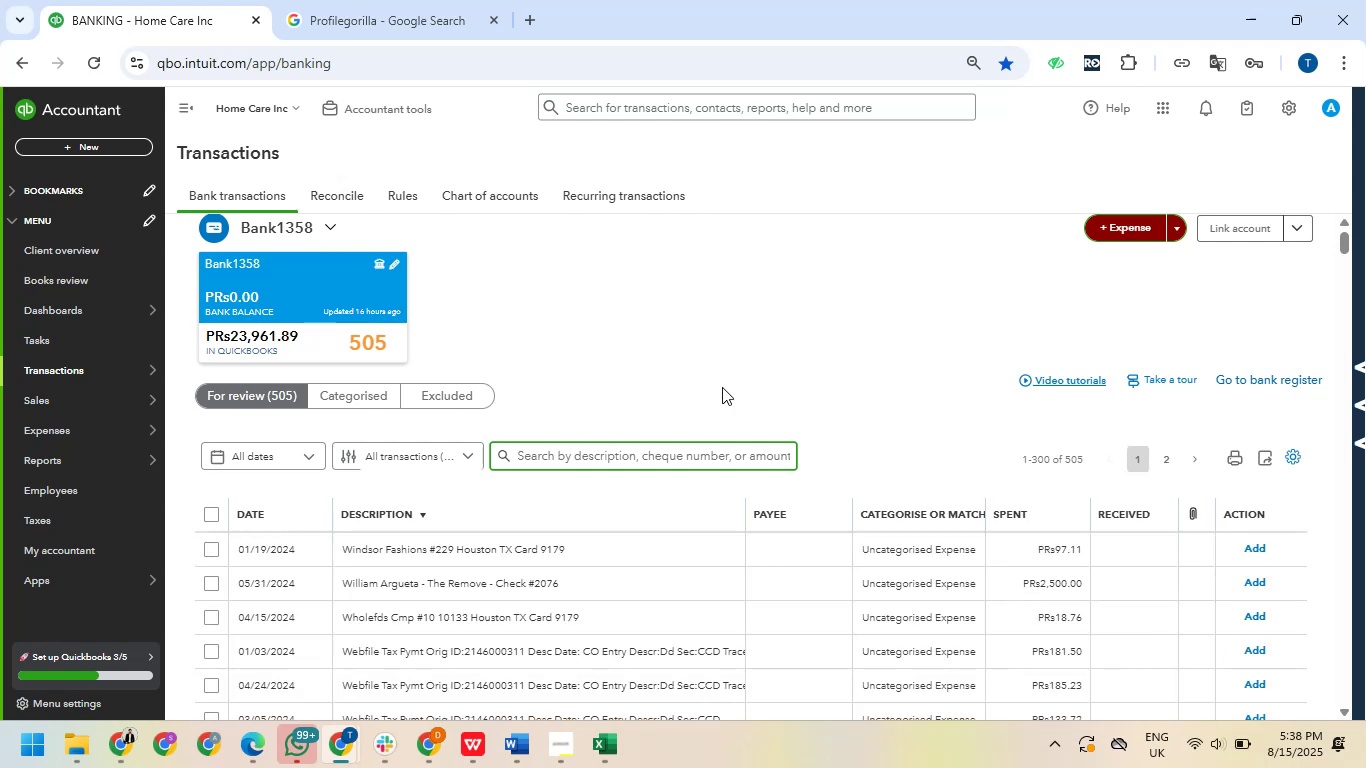 
scroll: coordinate [963, 361], scroll_direction: down, amount: 8.0
 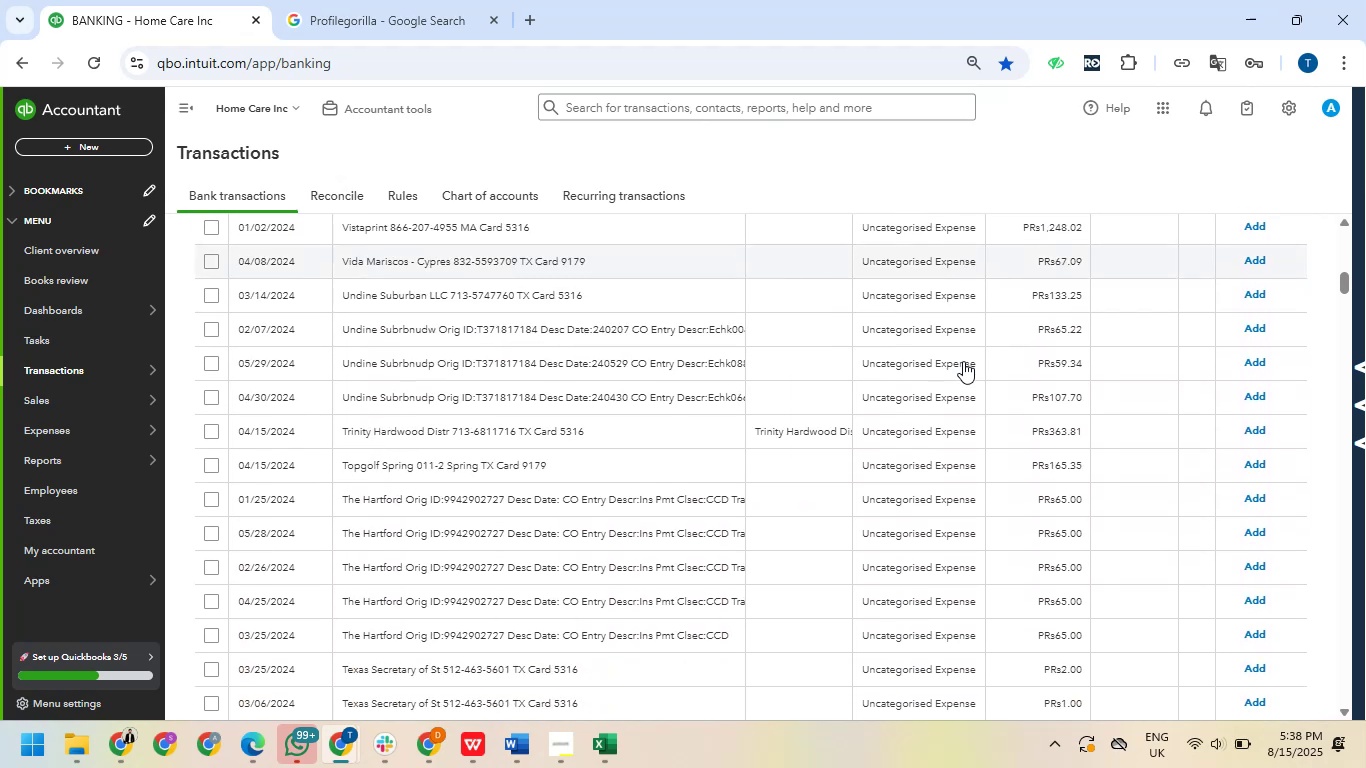 
scroll: coordinate [963, 361], scroll_direction: up, amount: 3.0
 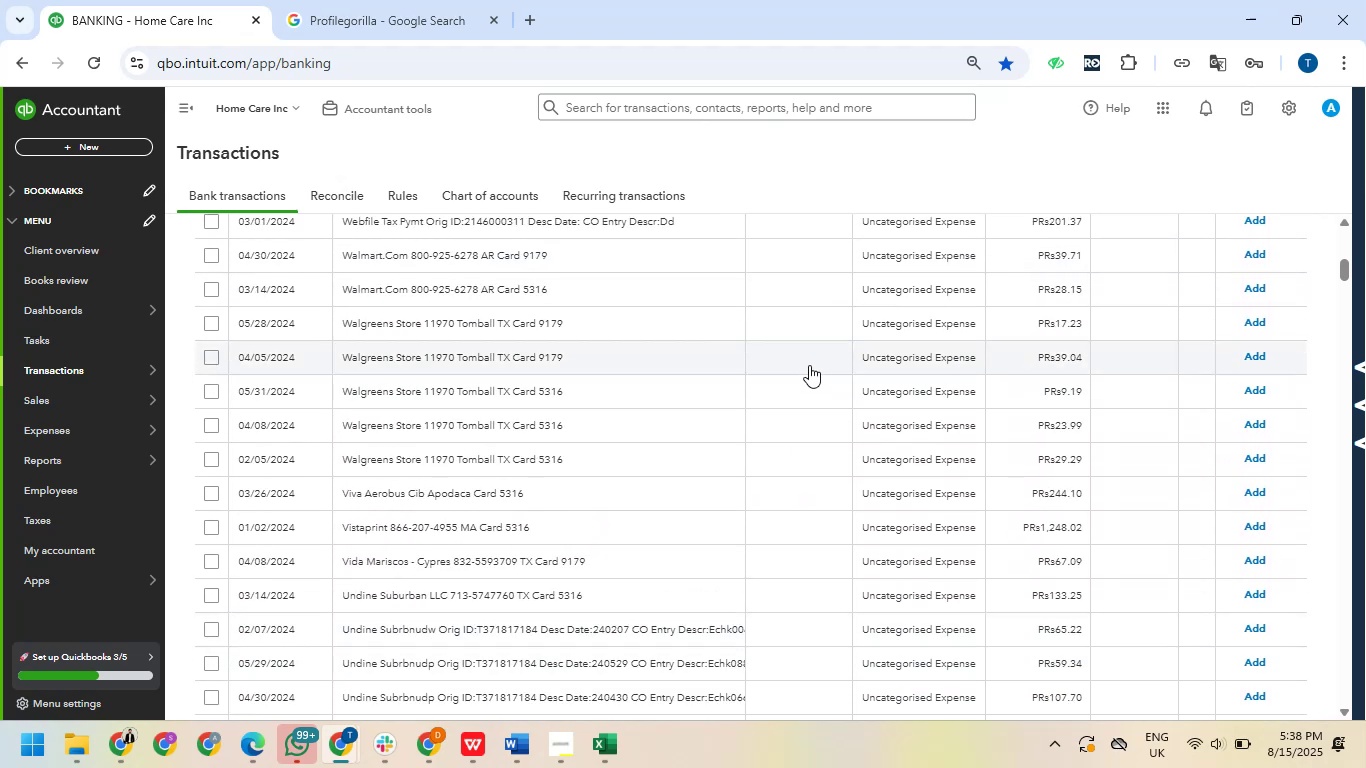 
scroll: coordinate [810, 364], scroll_direction: down, amount: 1.0
 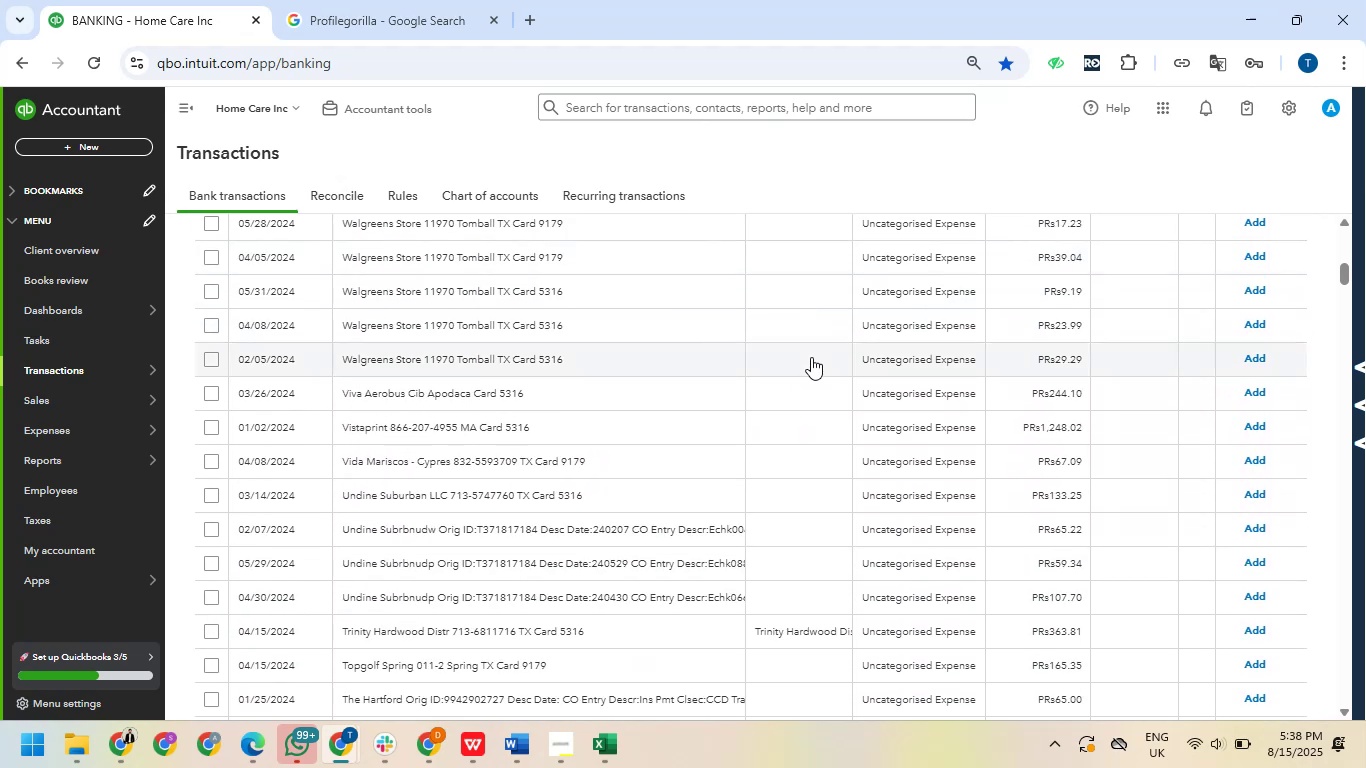 
scroll: coordinate [811, 350], scroll_direction: up, amount: 2.0
 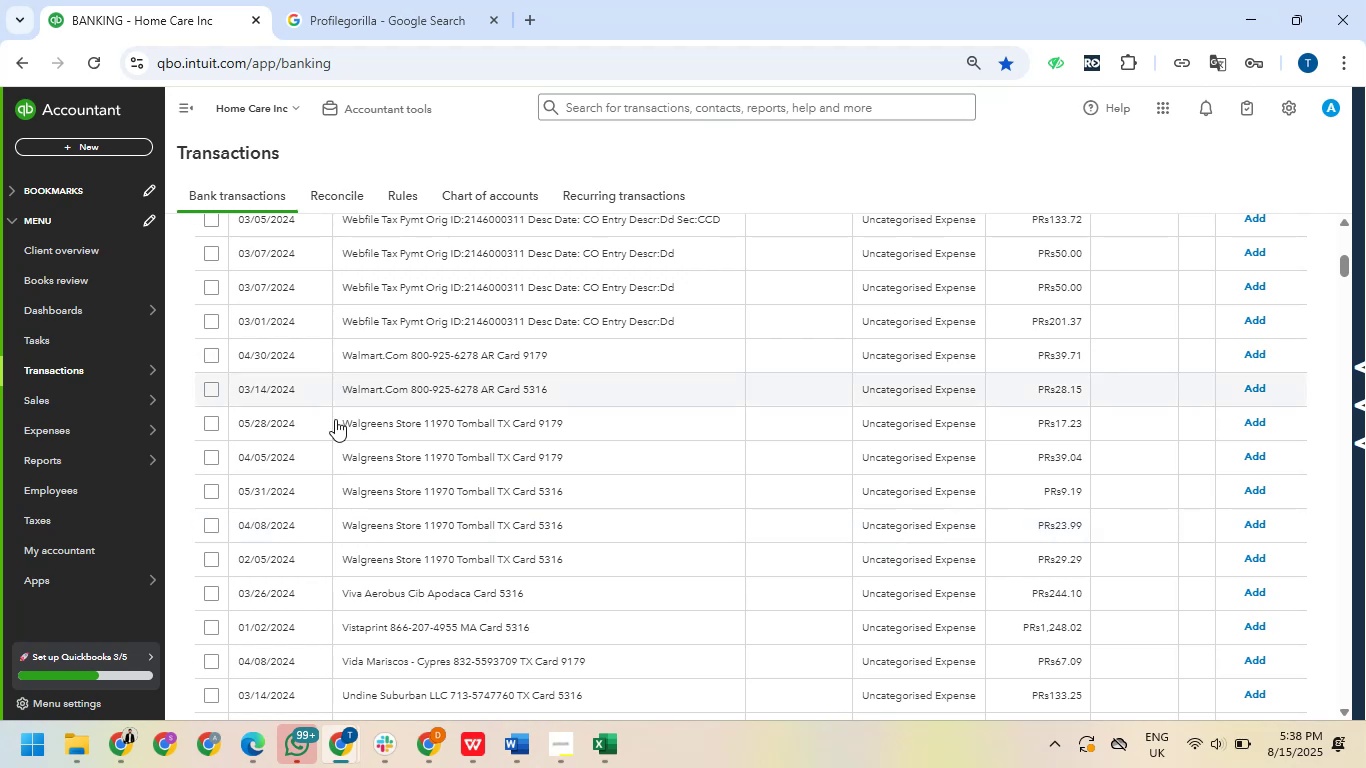 
left_click_drag(start_coordinate=[339, 422], to_coordinate=[424, 415])
 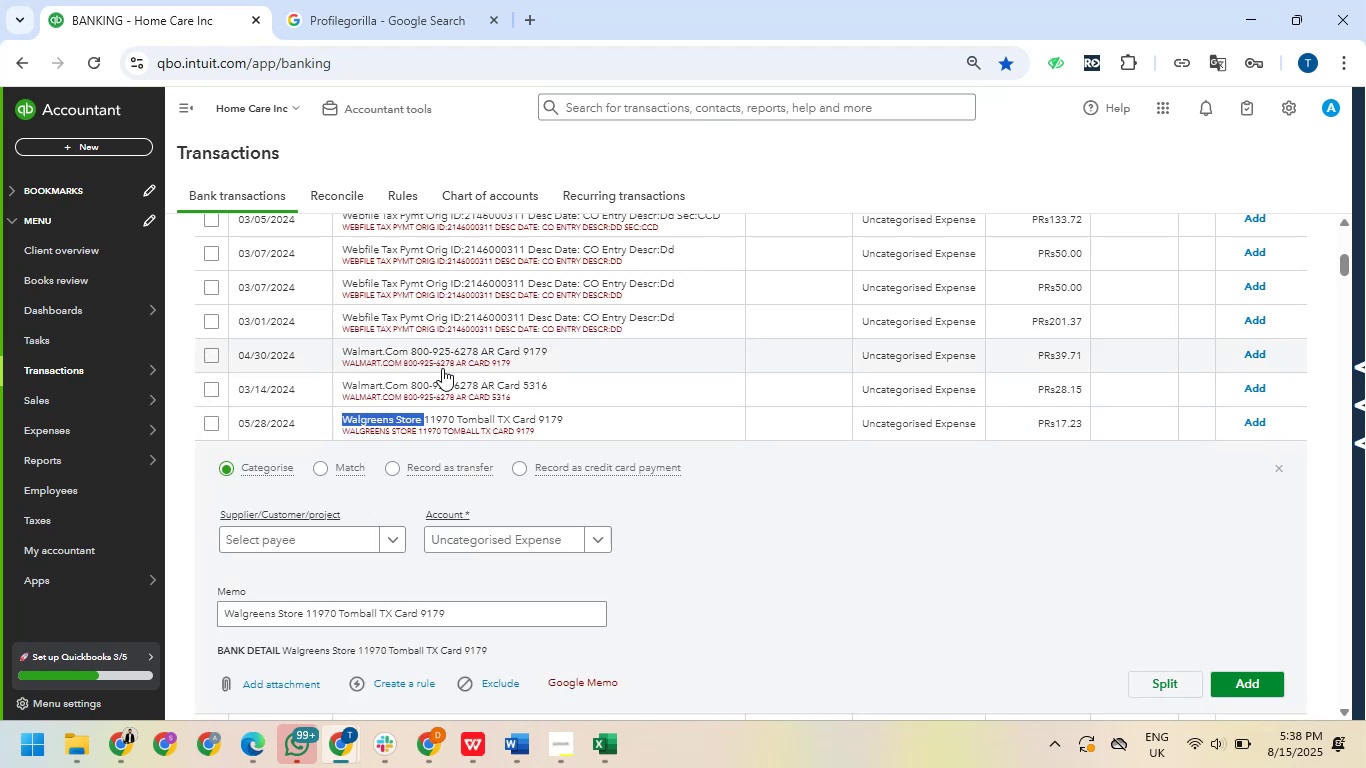 
key(Control+C)
 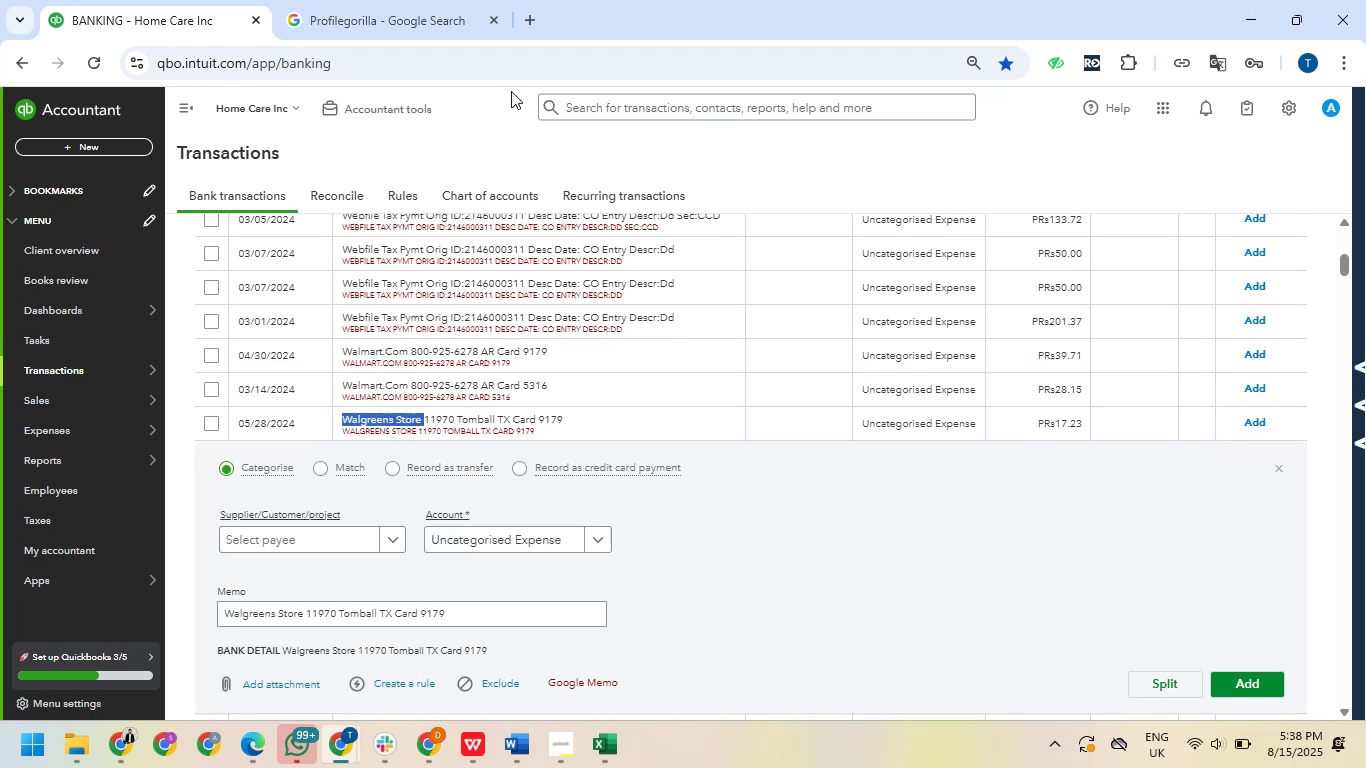 
left_click([448, 0])
 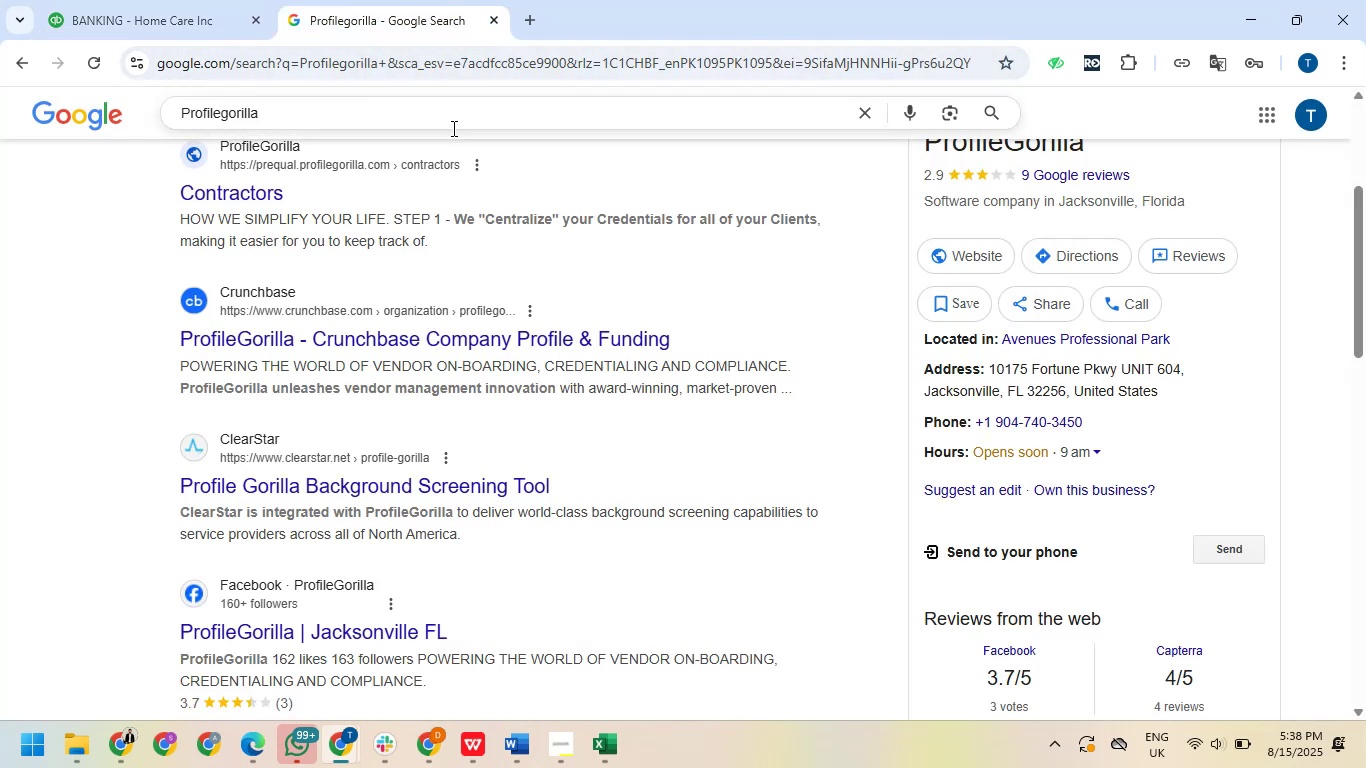 
scroll: coordinate [448, 164], scroll_direction: up, amount: 8.0
 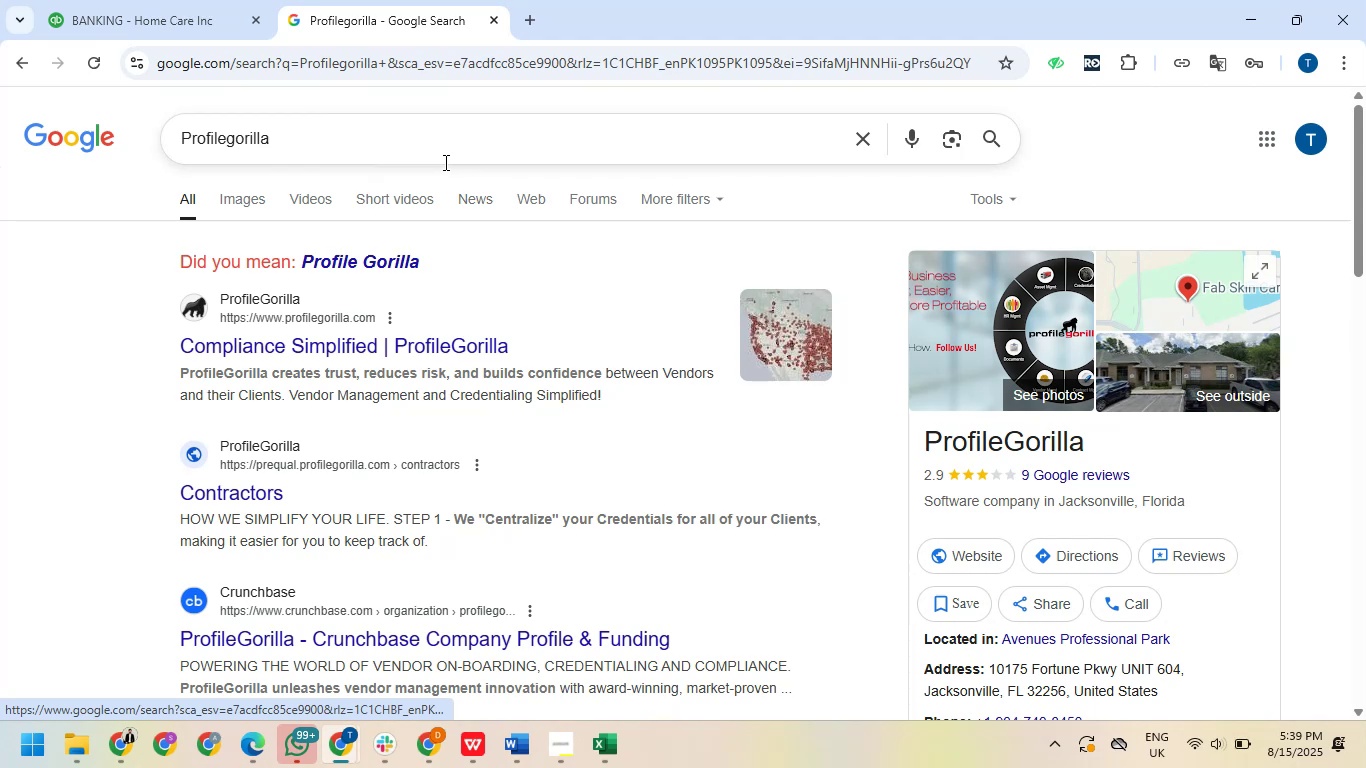 
left_click_drag(start_coordinate=[436, 163], to_coordinate=[158, 84])
 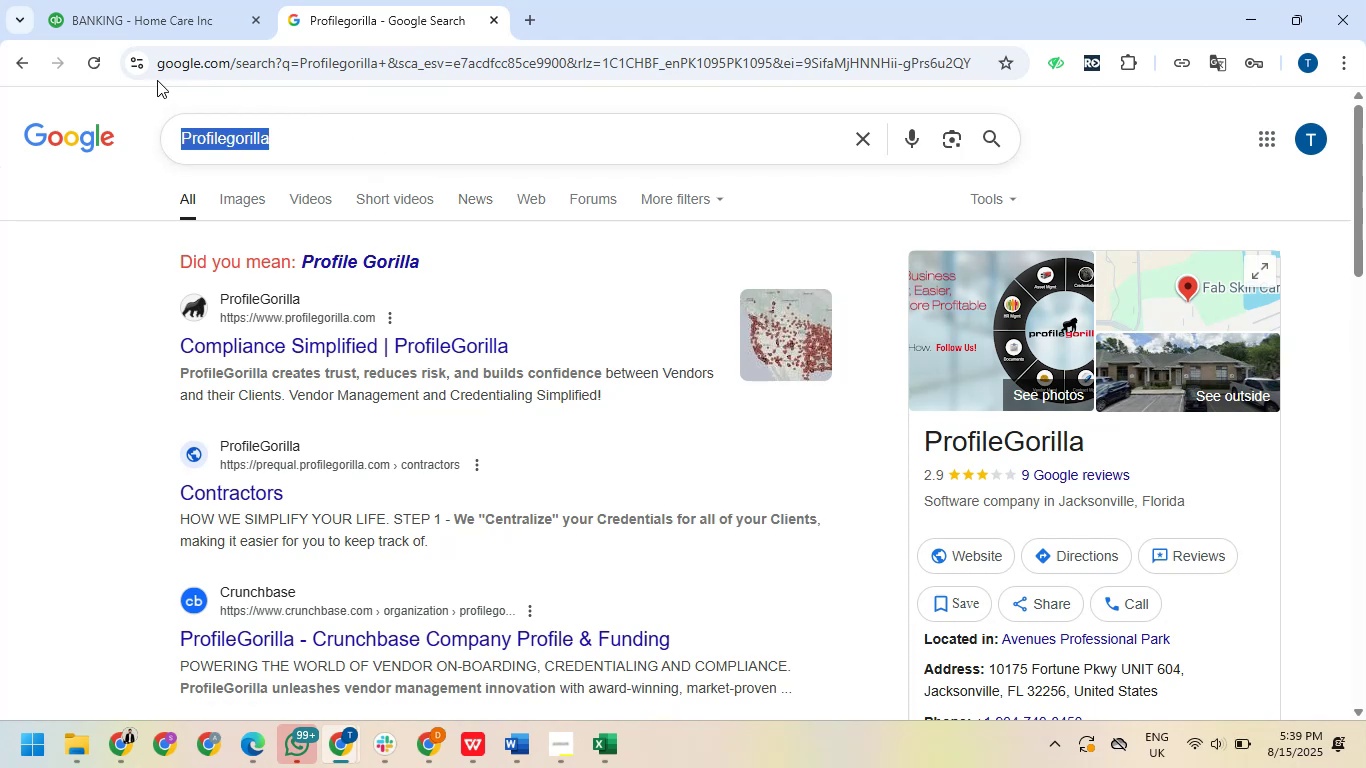 
key(Control+V)
 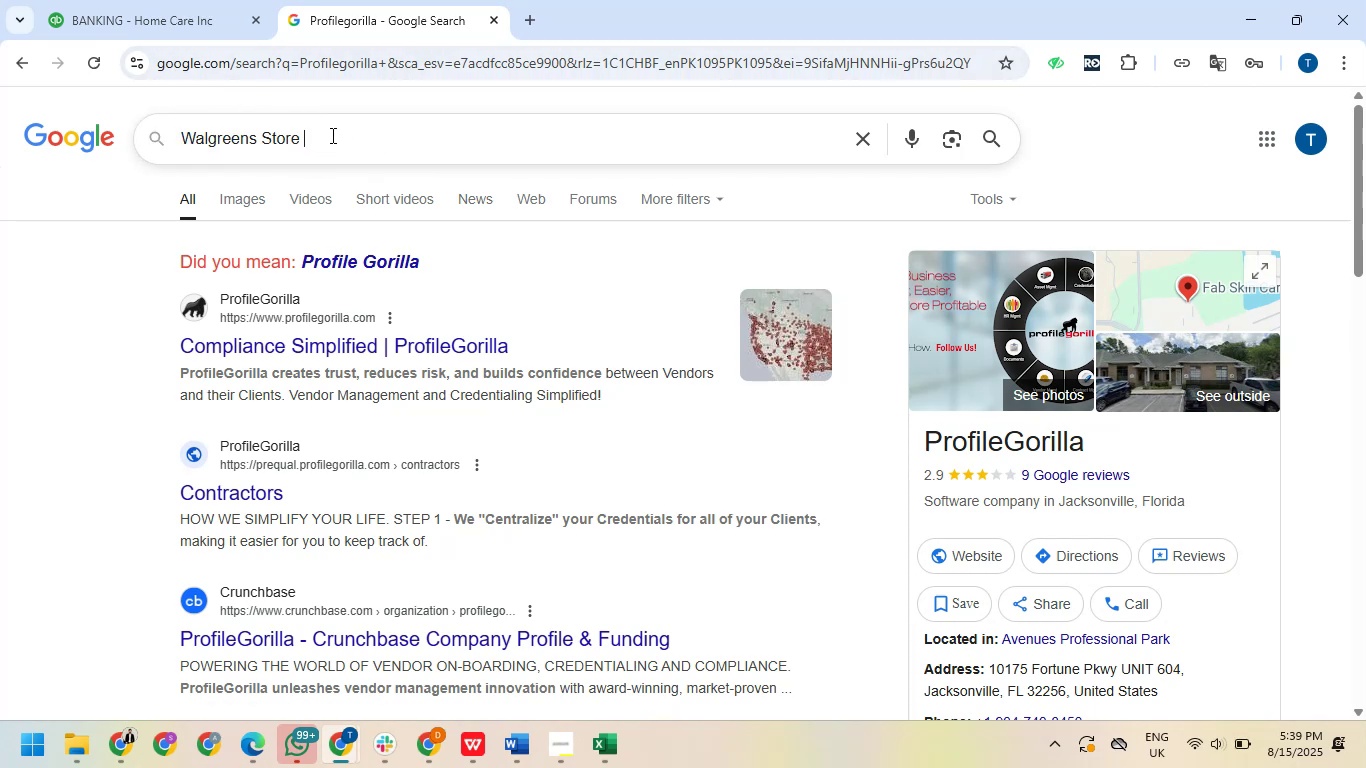 
mouse_move([287, 158])
 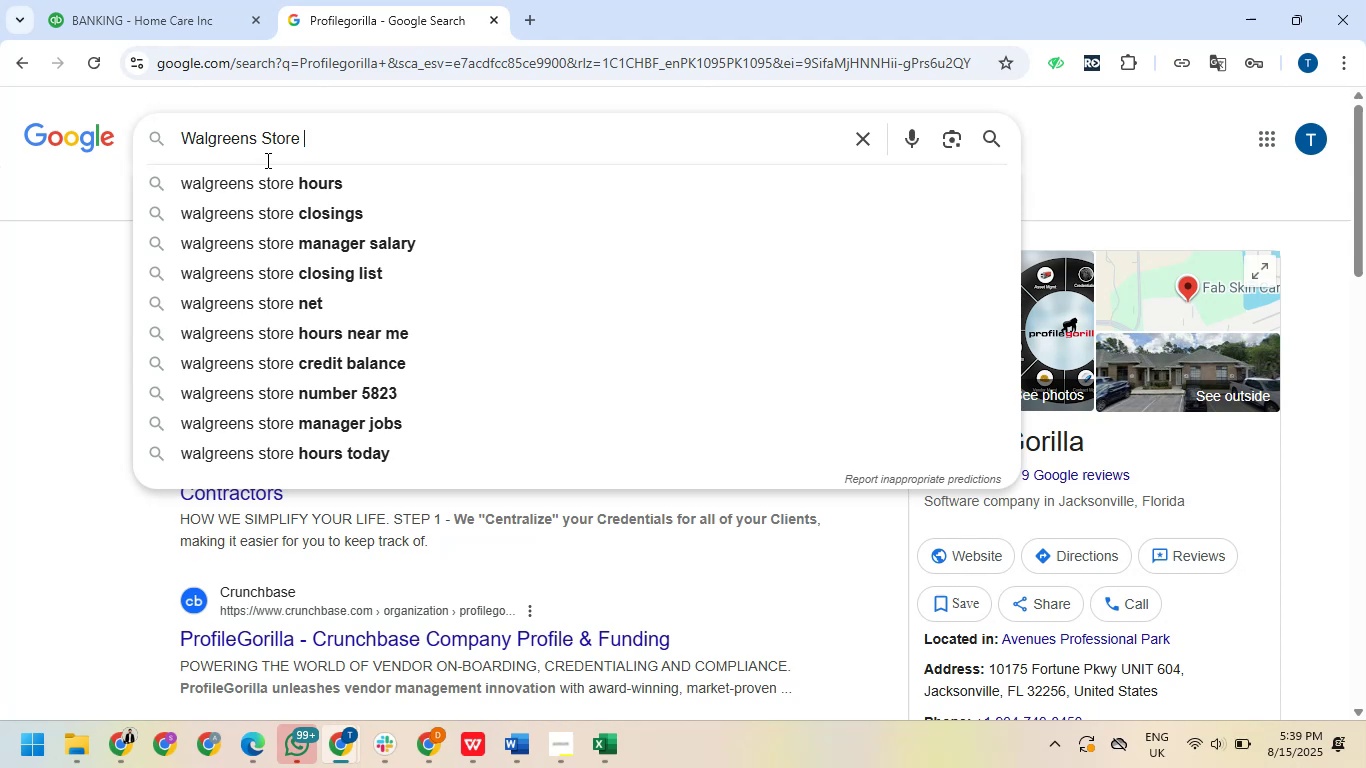 
key(NumpadEnter)
 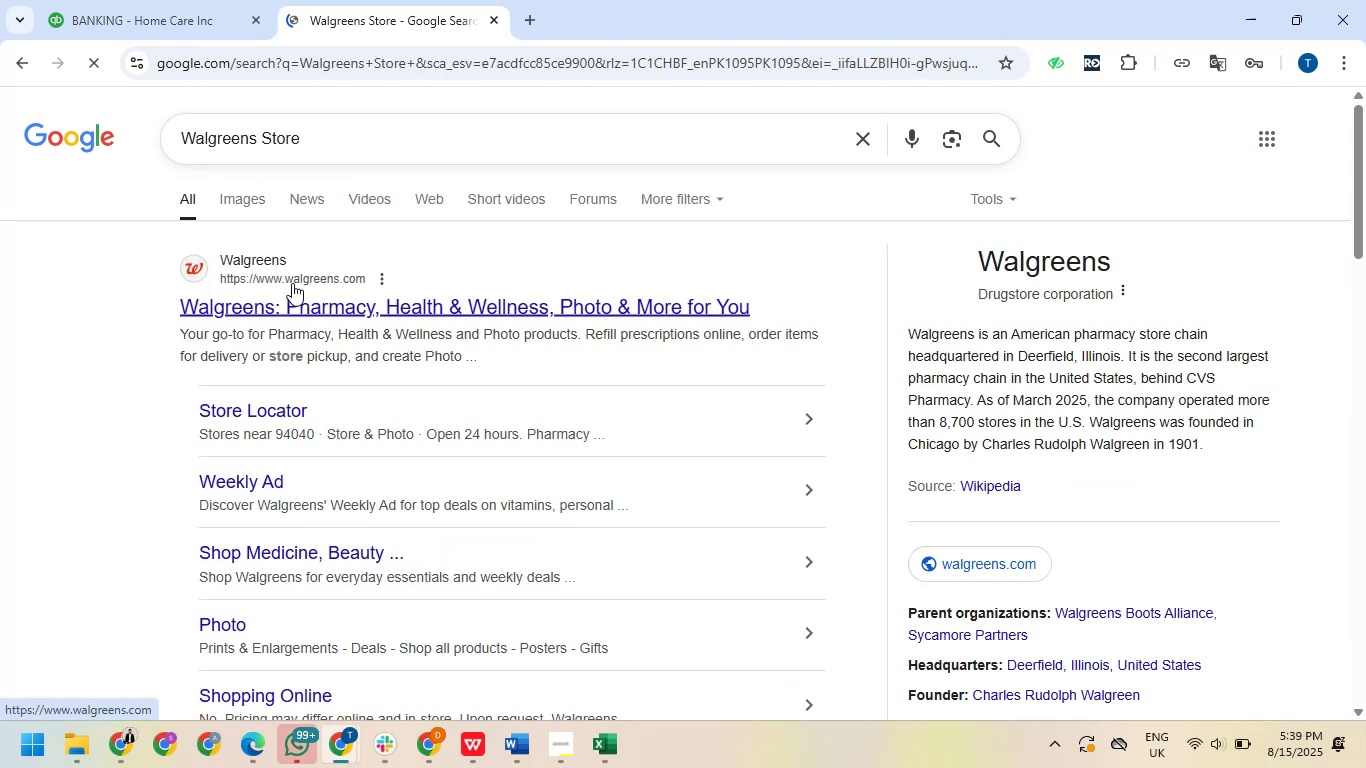 
wait(7.69)
 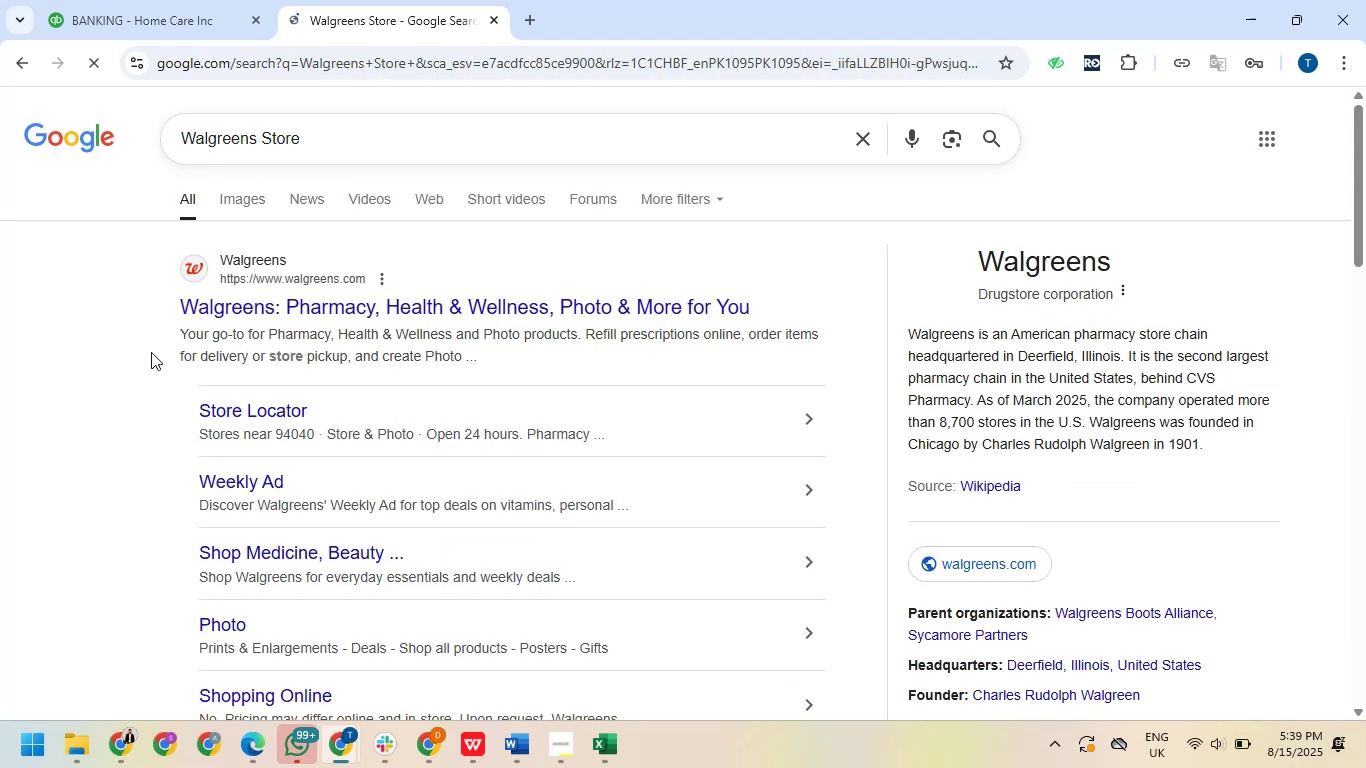 
left_click([154, 5])
 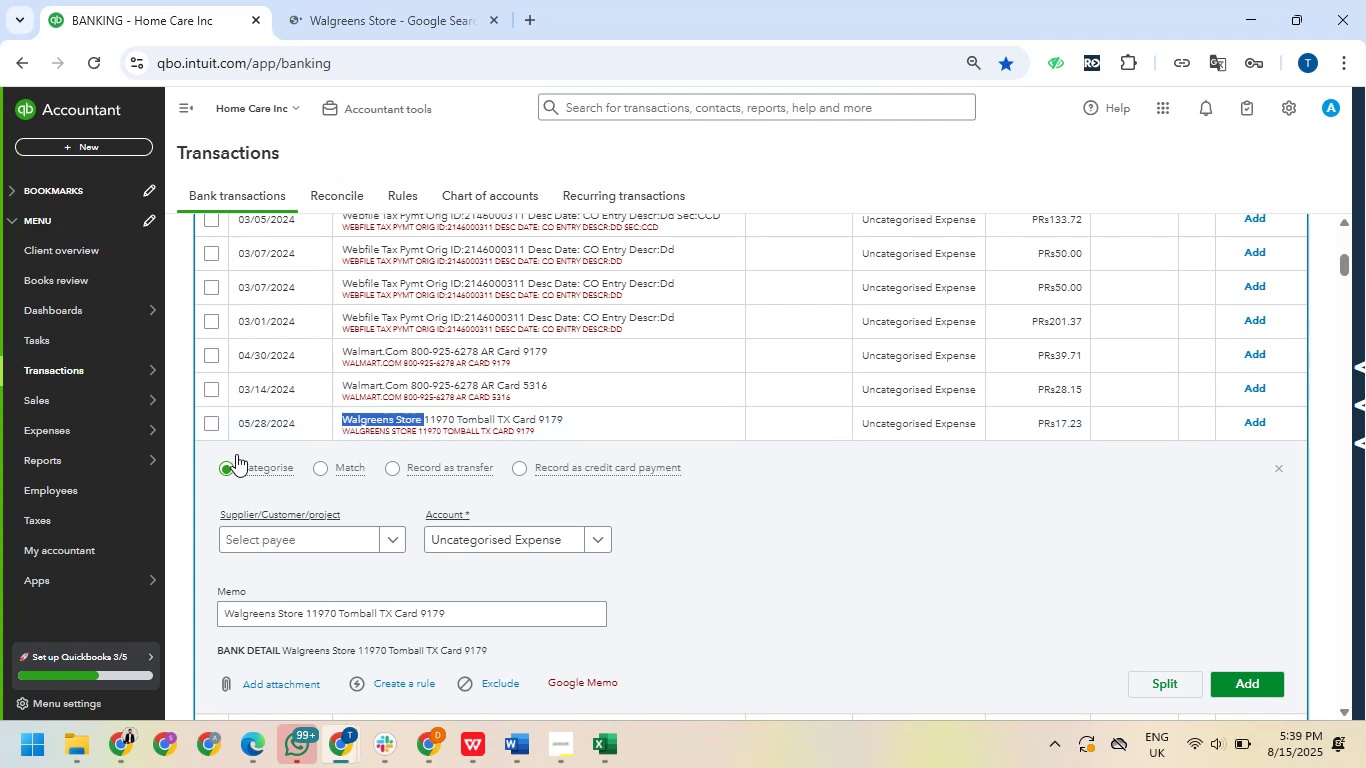 
left_click([212, 422])
 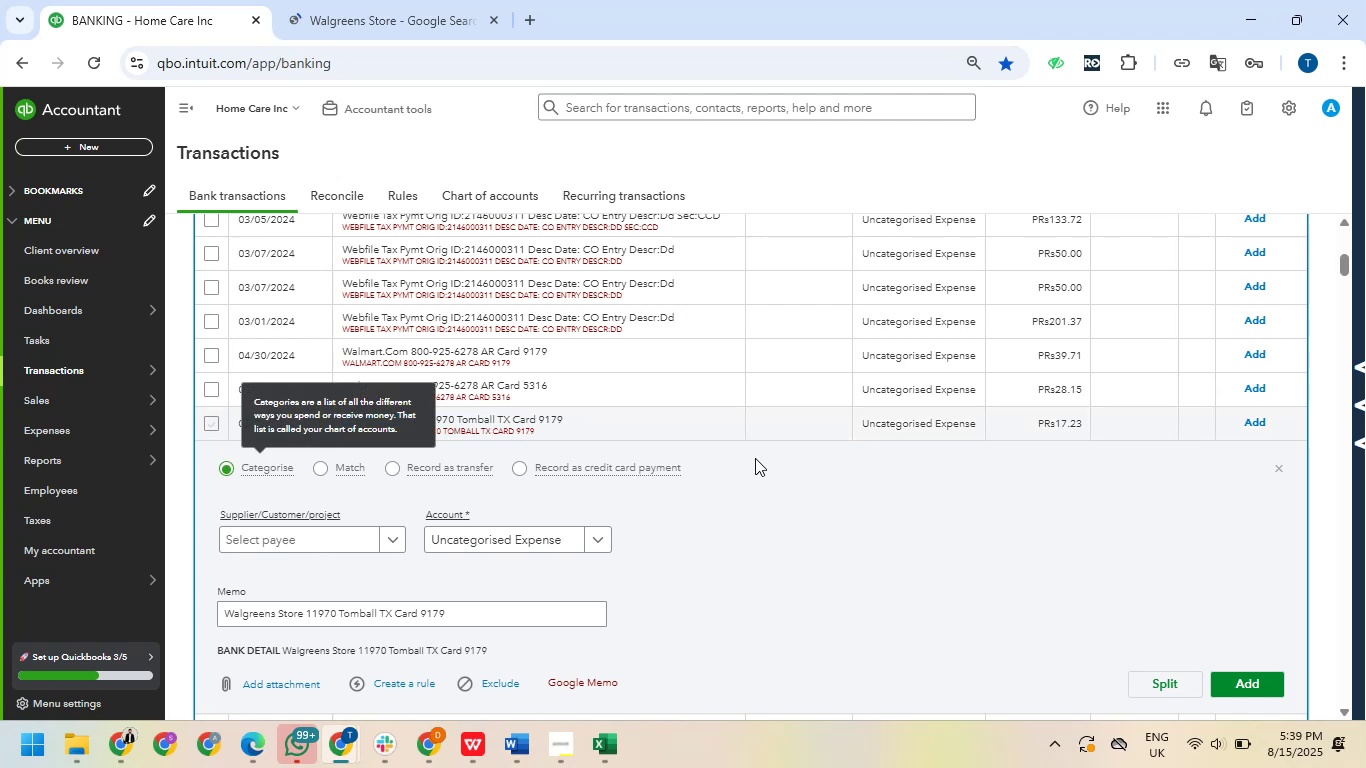 
wait(8.48)
 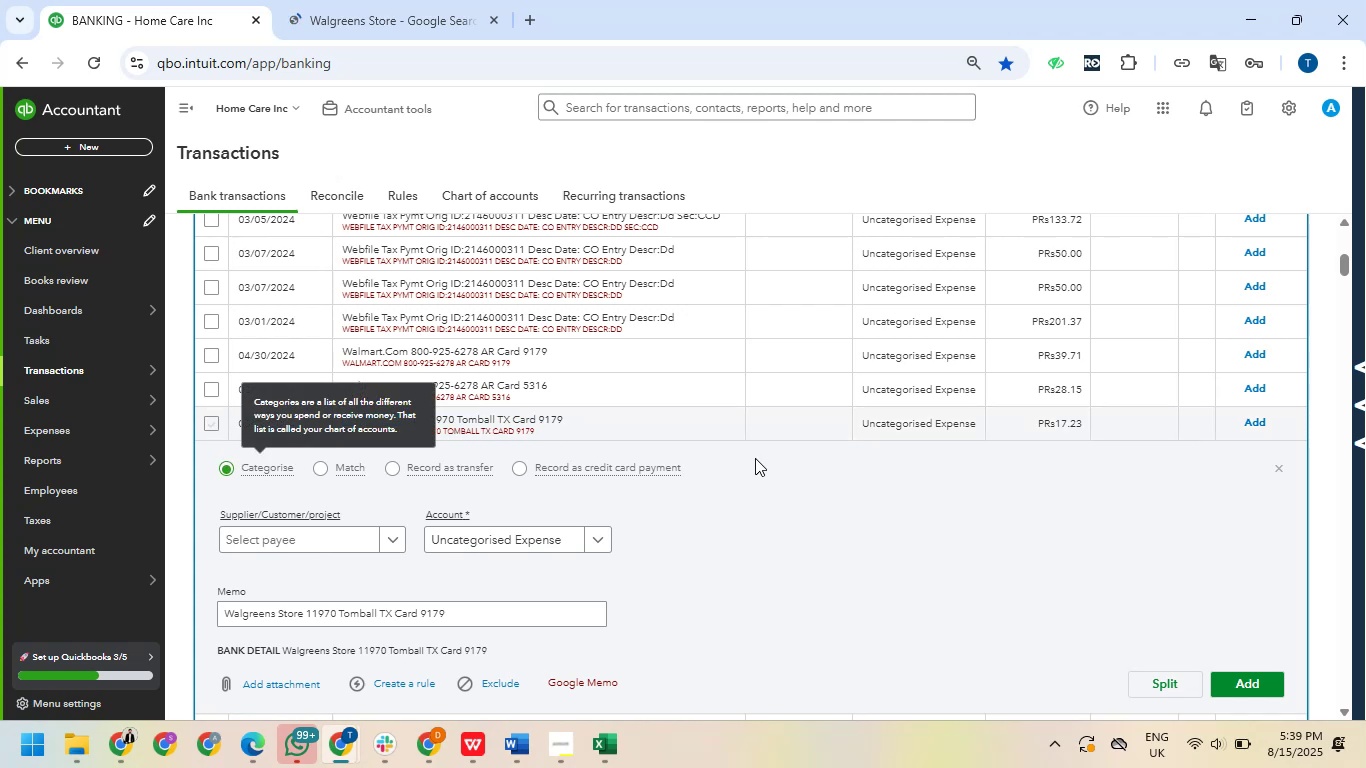 
left_click([211, 455])
 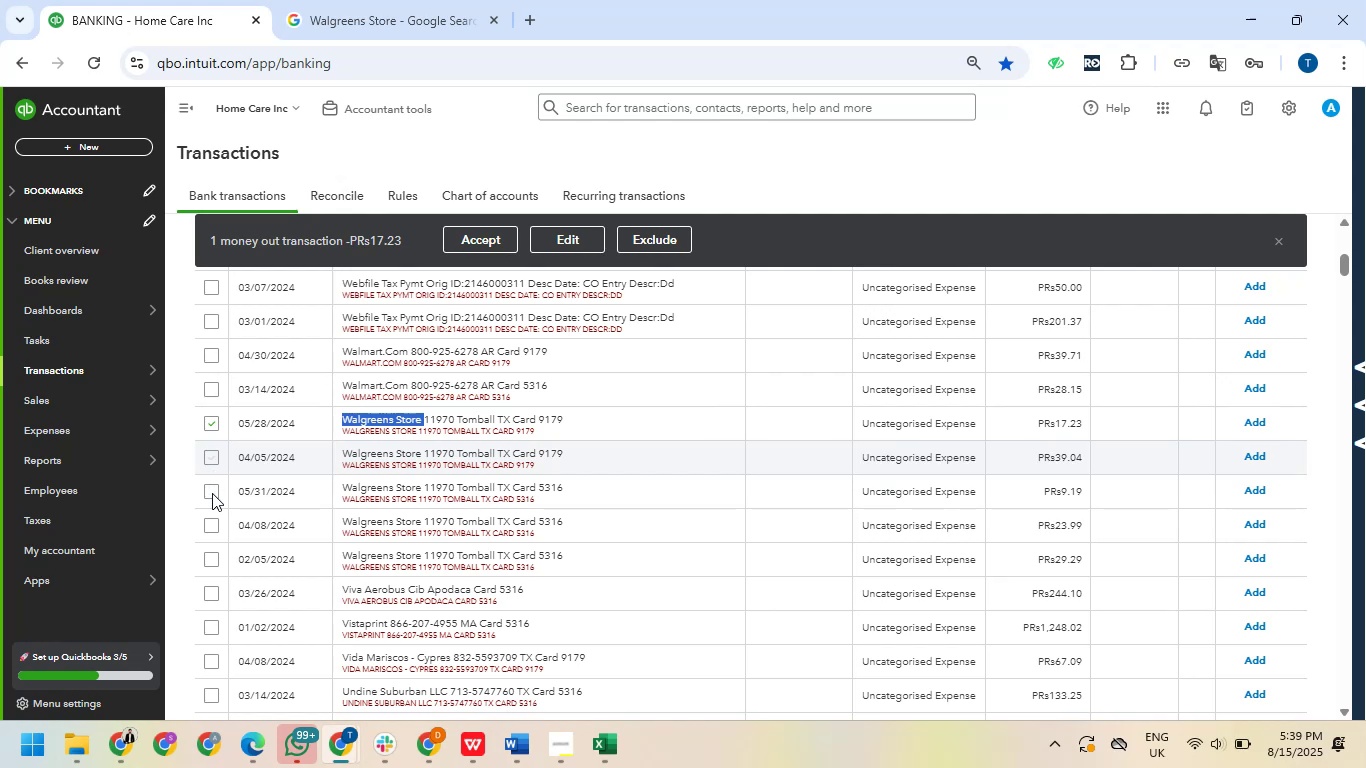 
left_click([212, 494])
 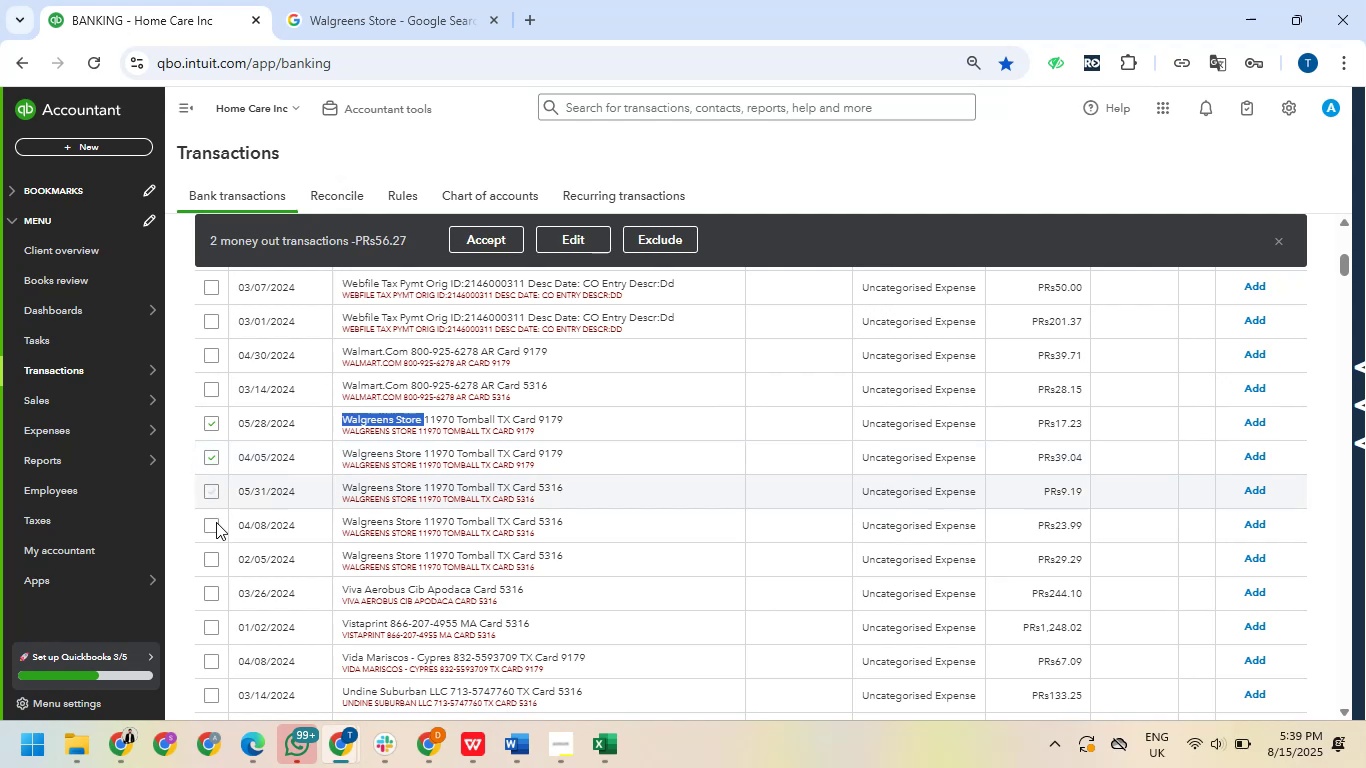 
left_click([216, 522])
 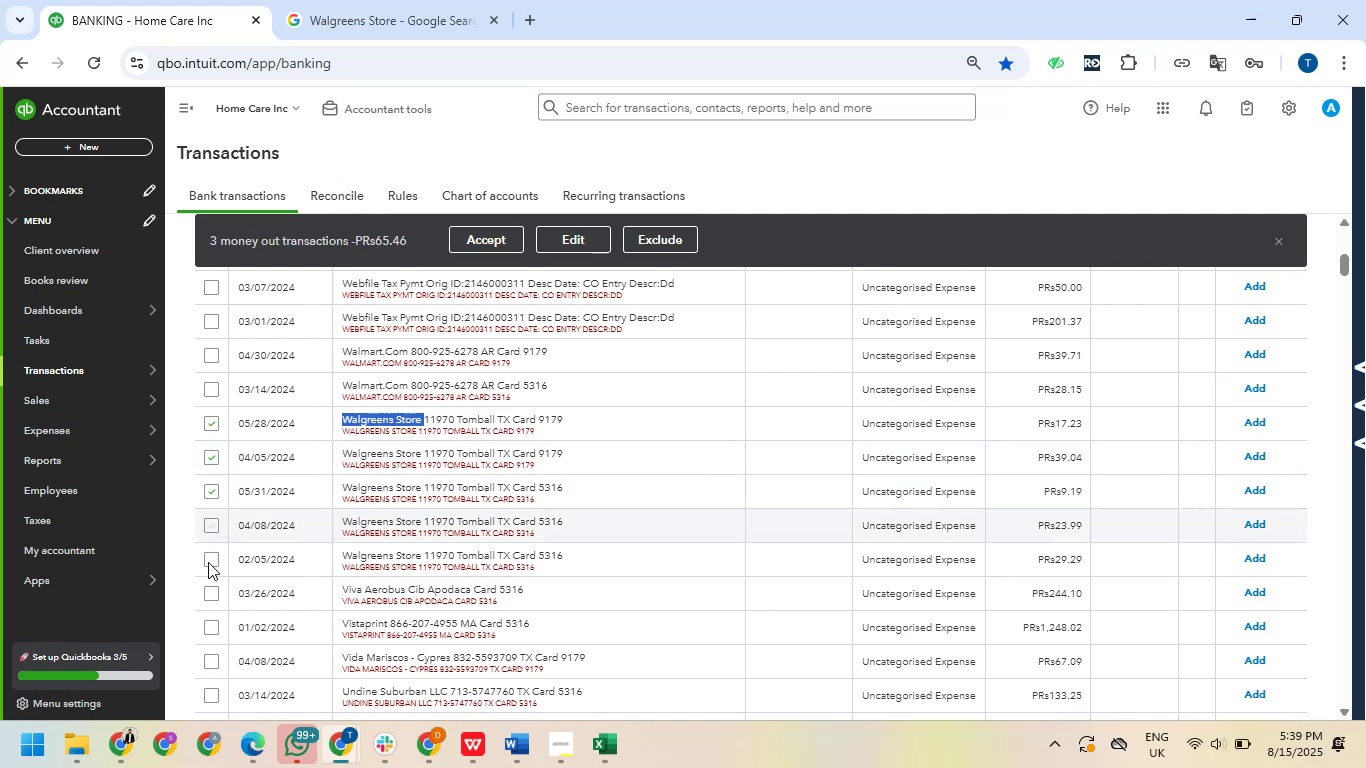 
left_click([208, 562])
 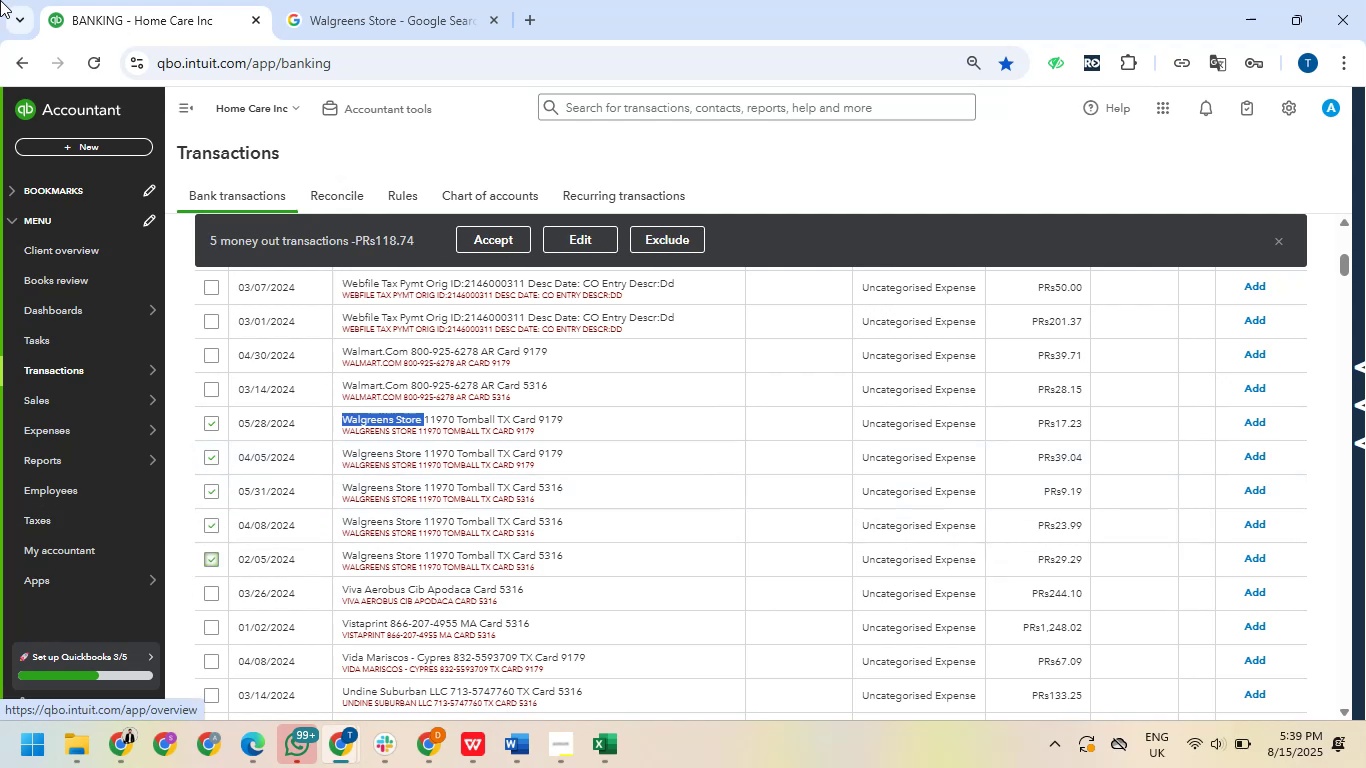 
wait(10.78)
 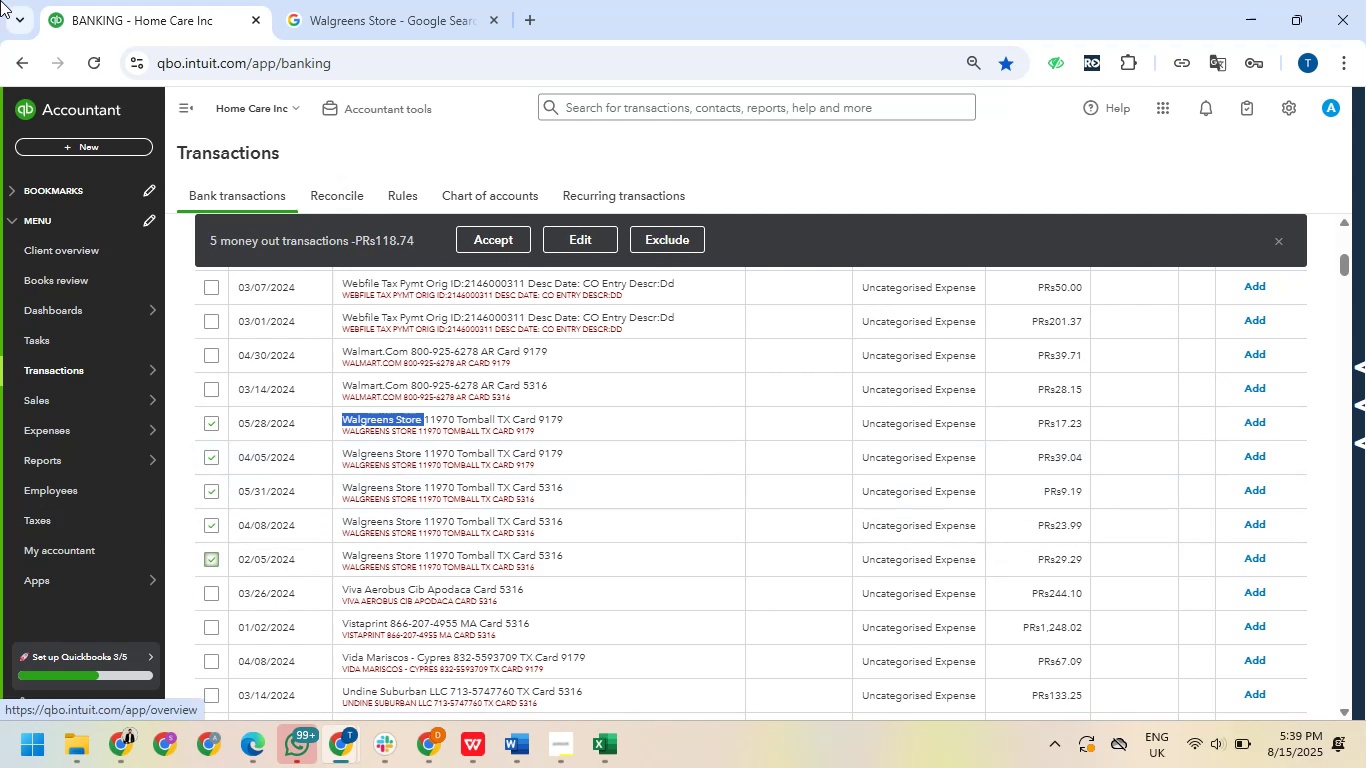 
left_click([571, 233])
 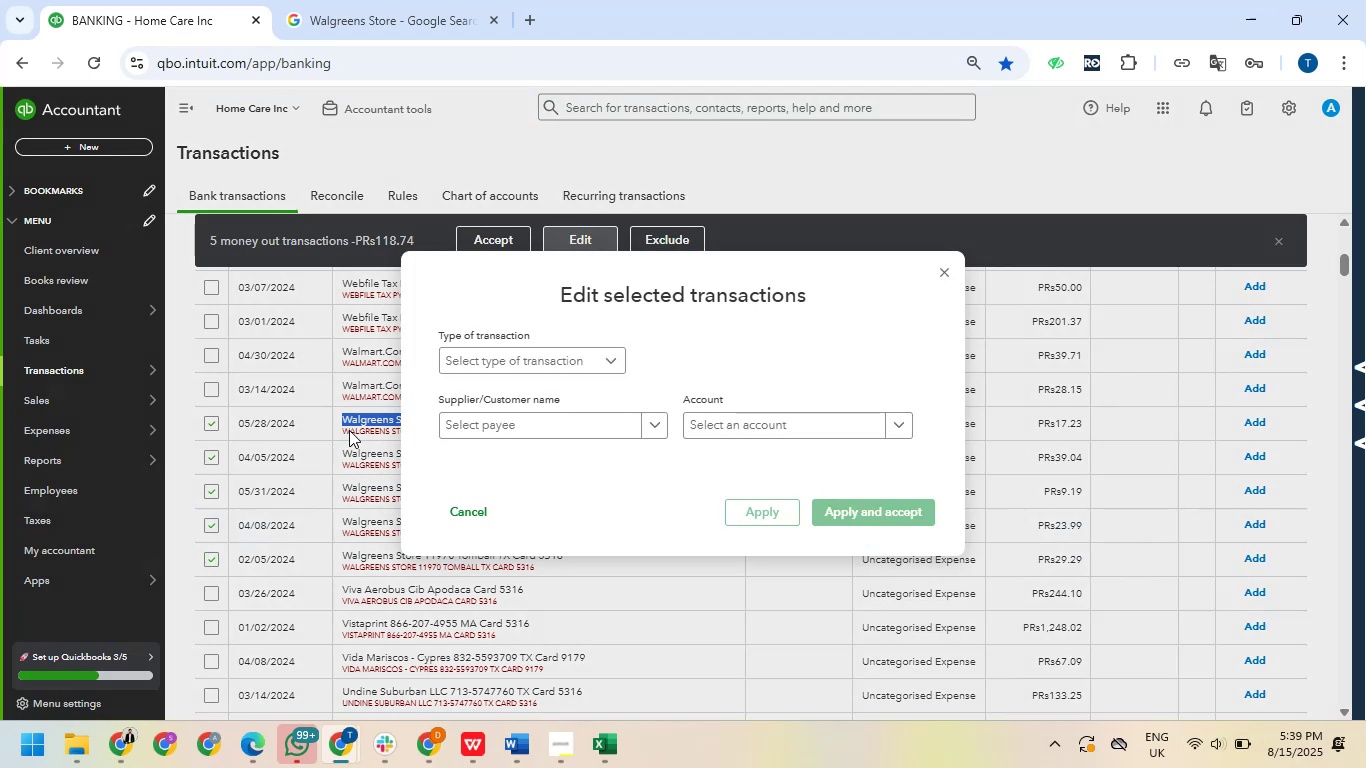 
left_click([568, 350])
 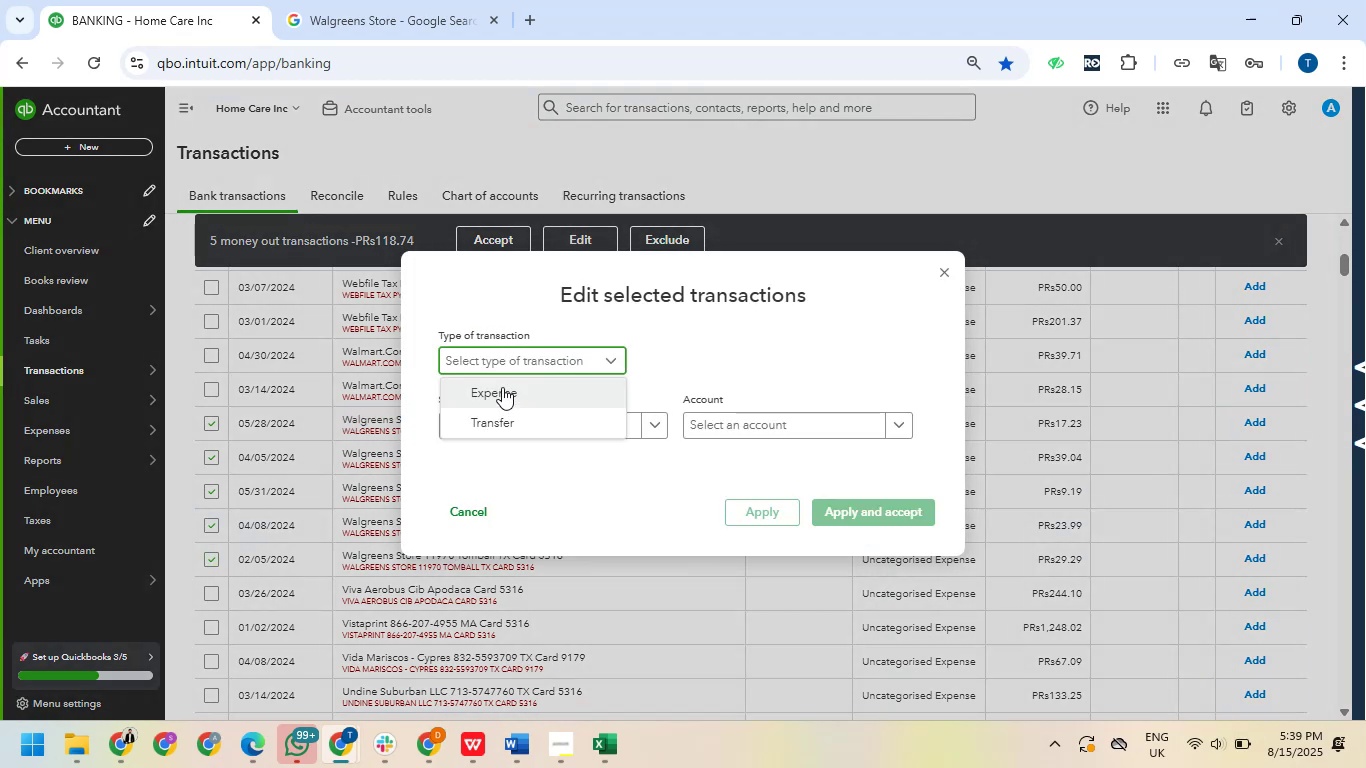 
left_click([502, 379])
 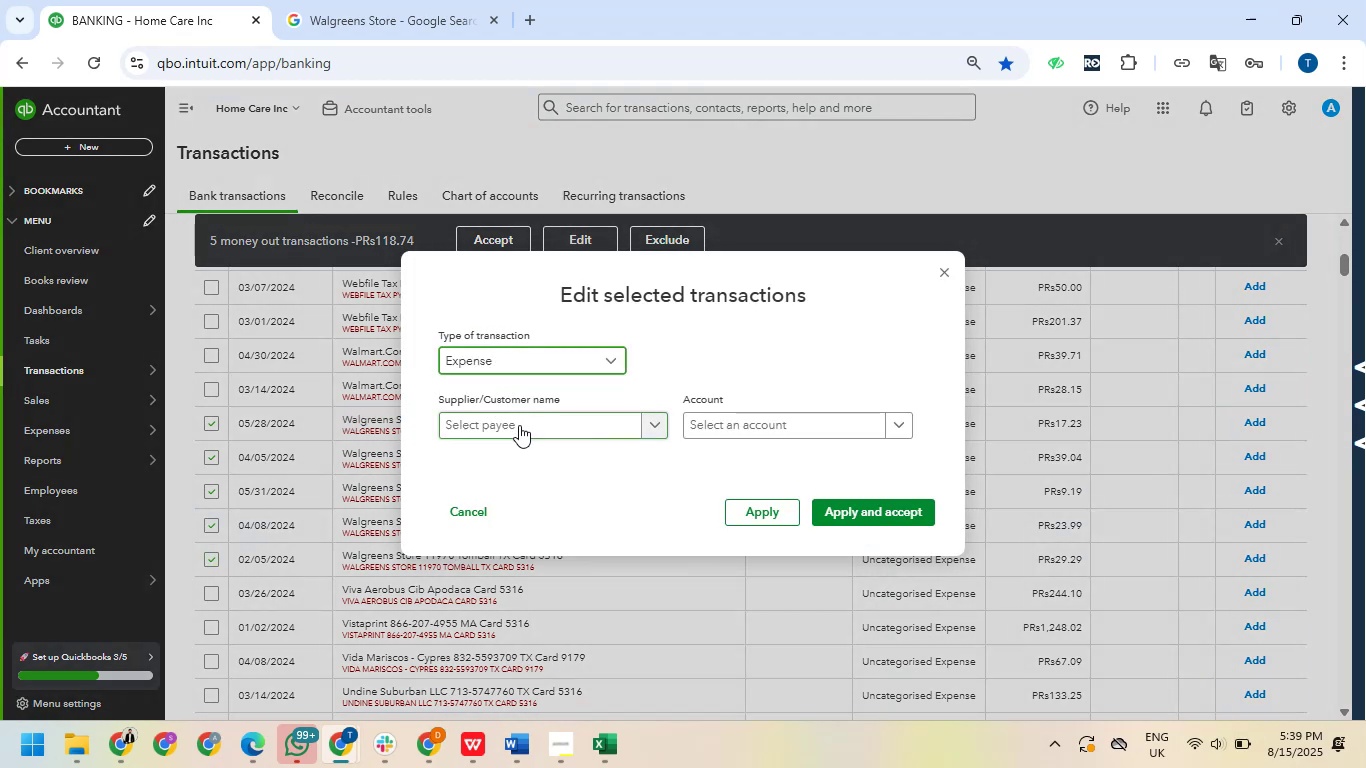 
left_click([519, 425])
 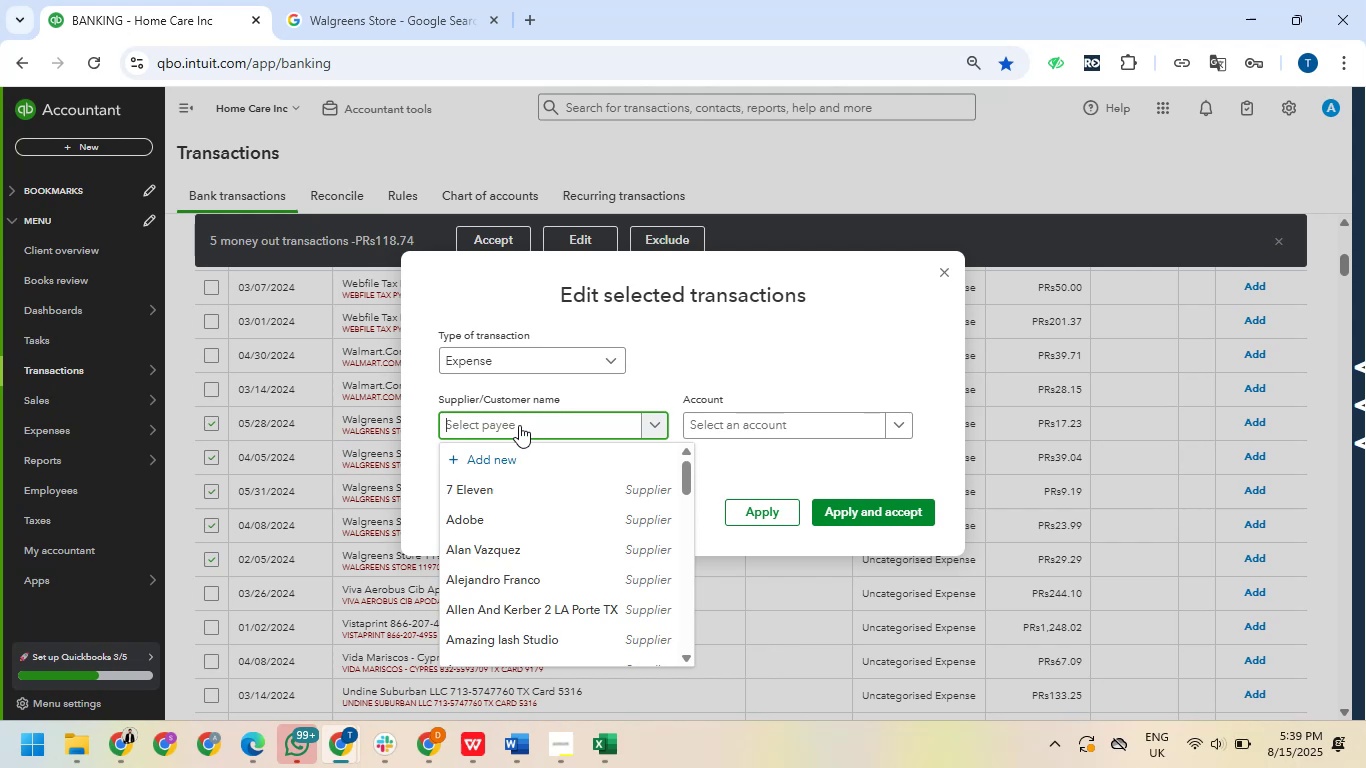 
type(walgreen)
 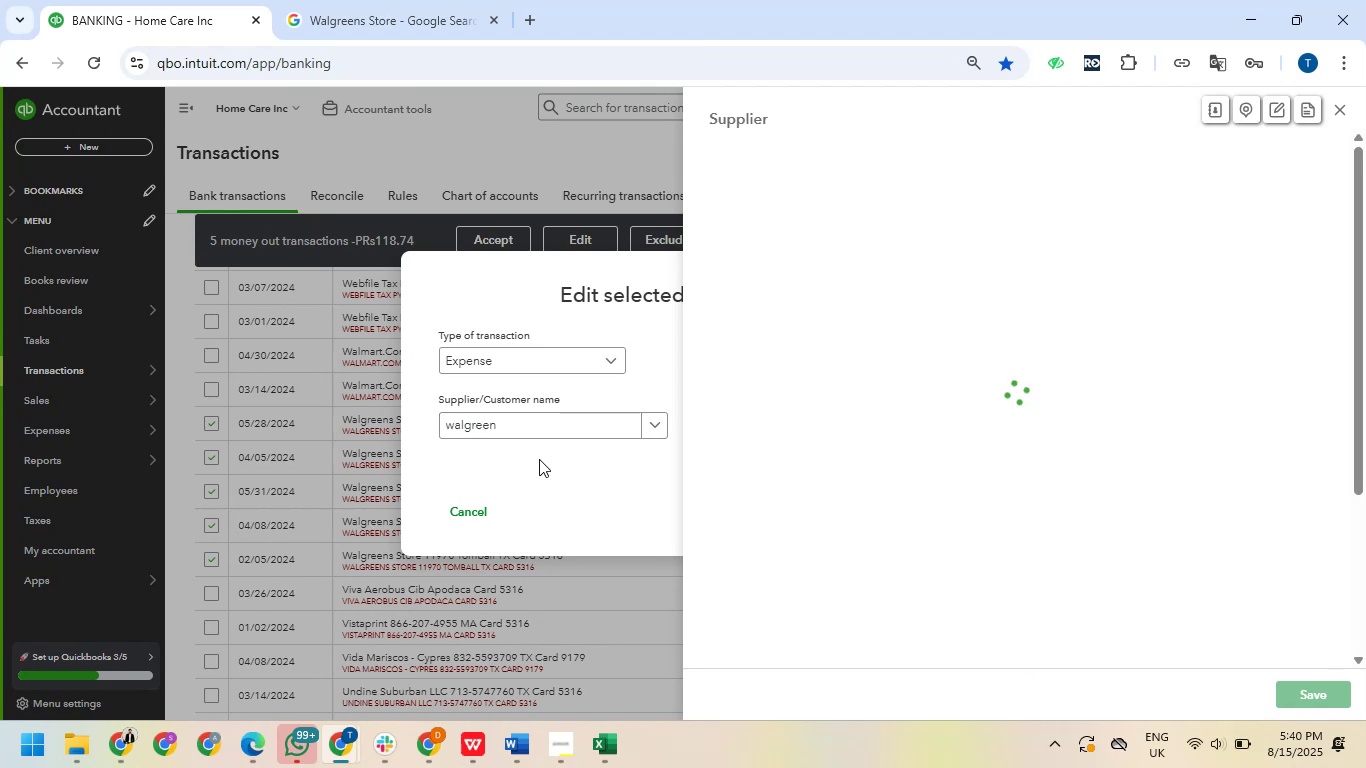 
wait(11.29)
 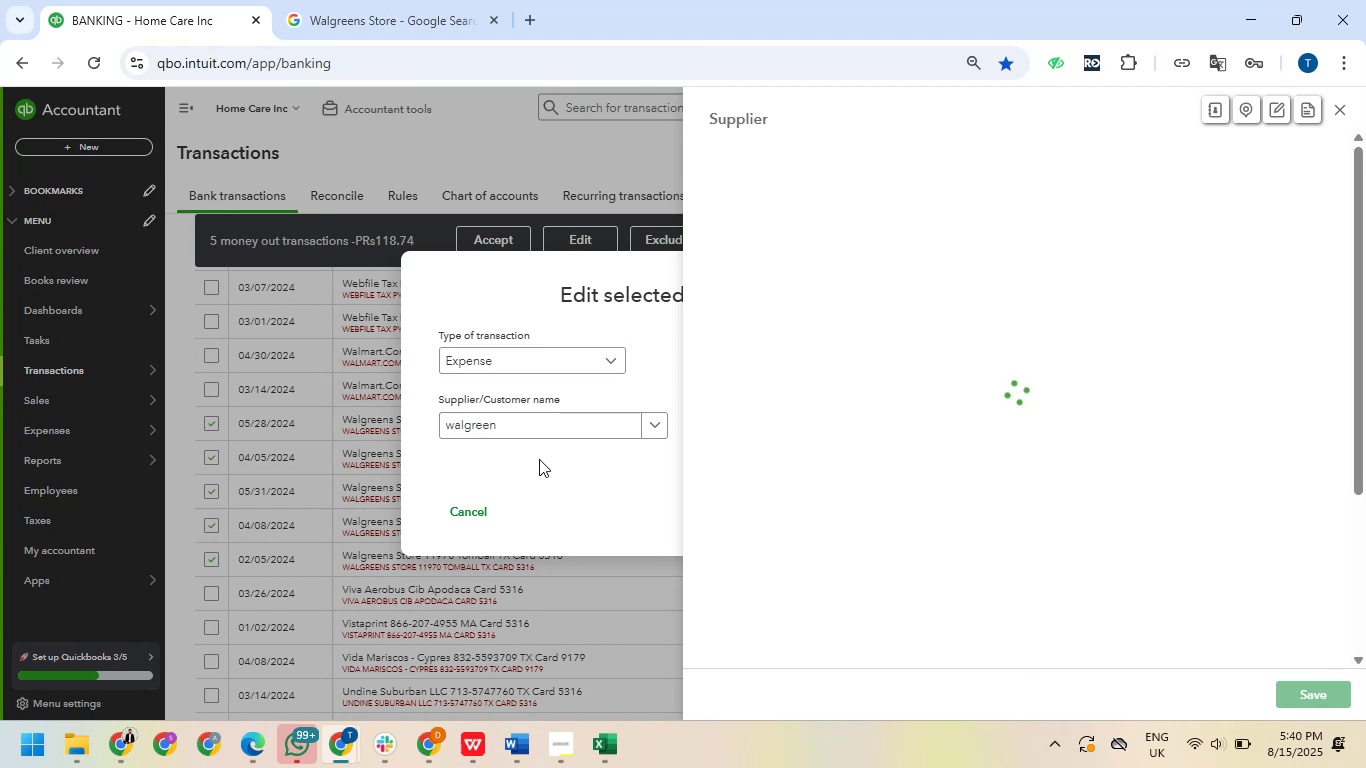 
left_click([1326, 687])
 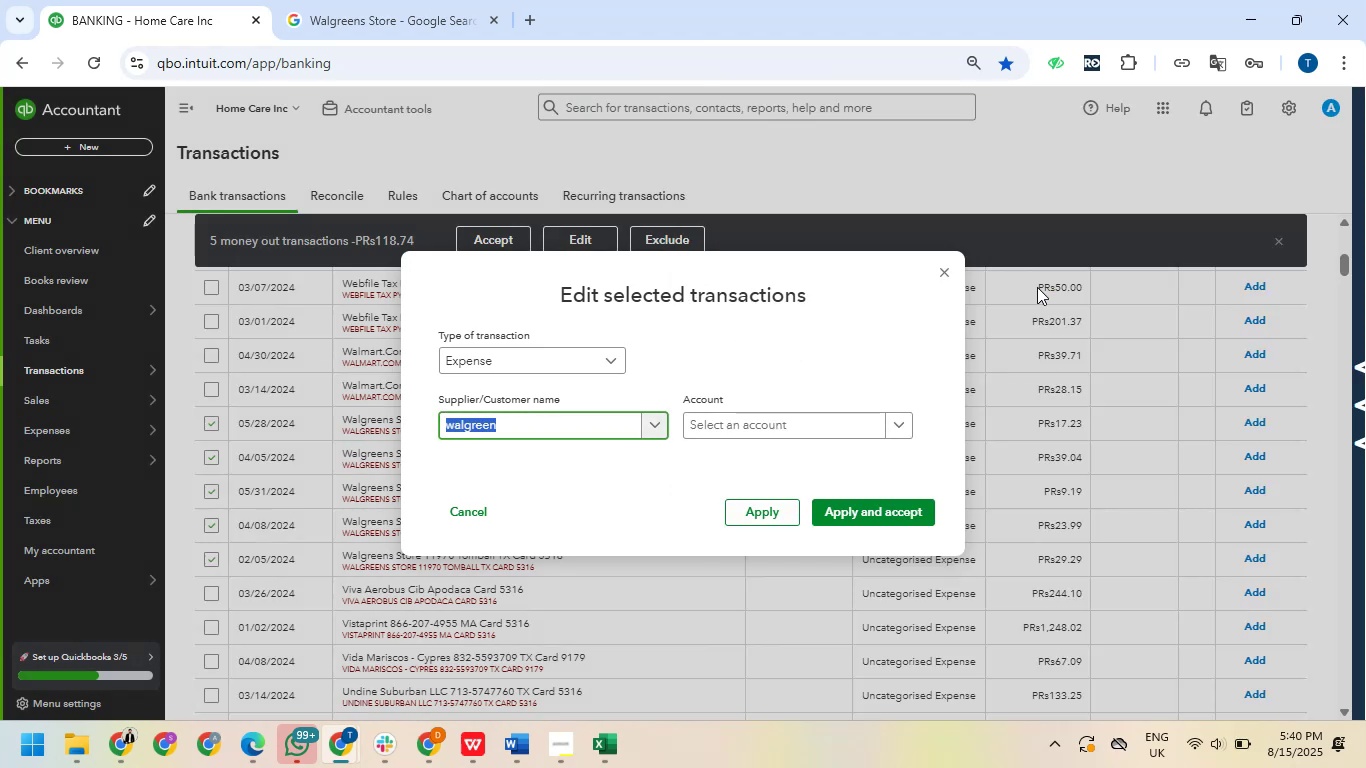 
left_click([860, 428])
 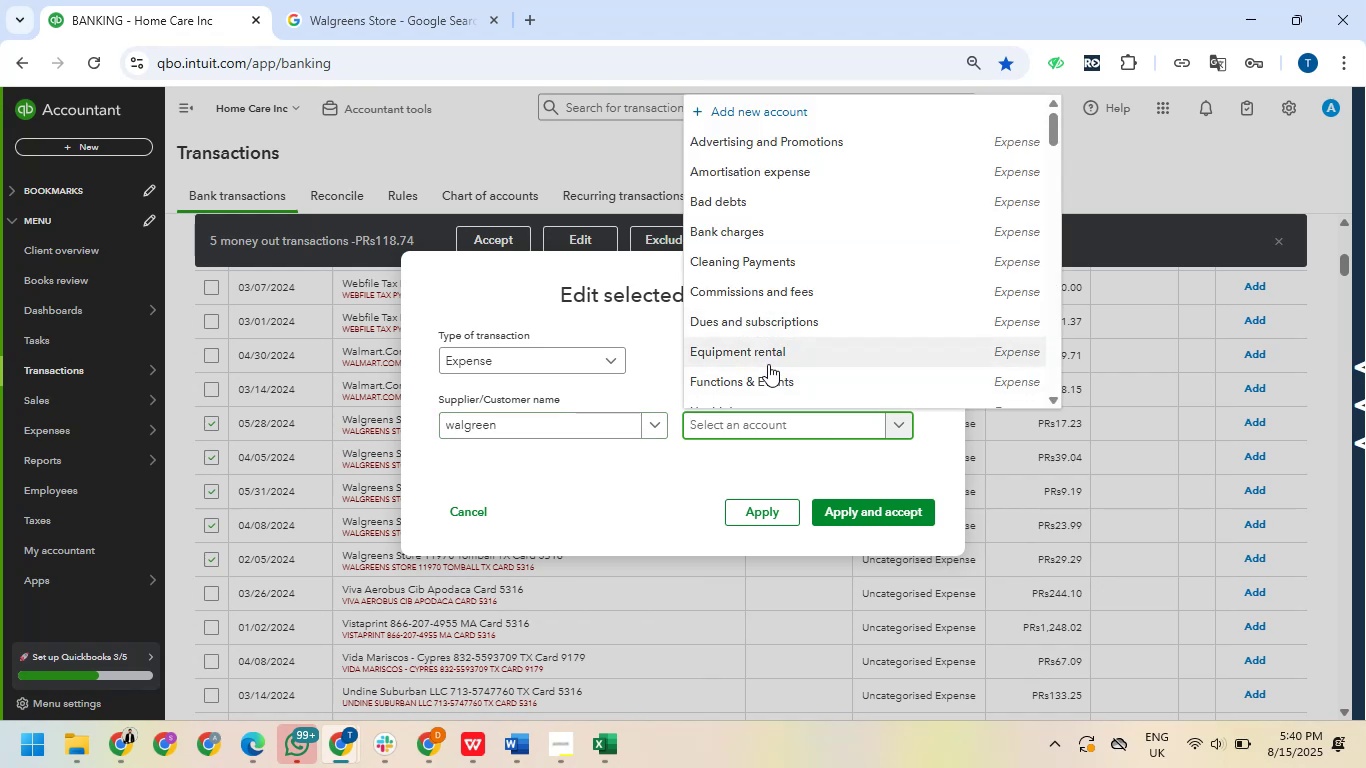 
wait(5.1)
 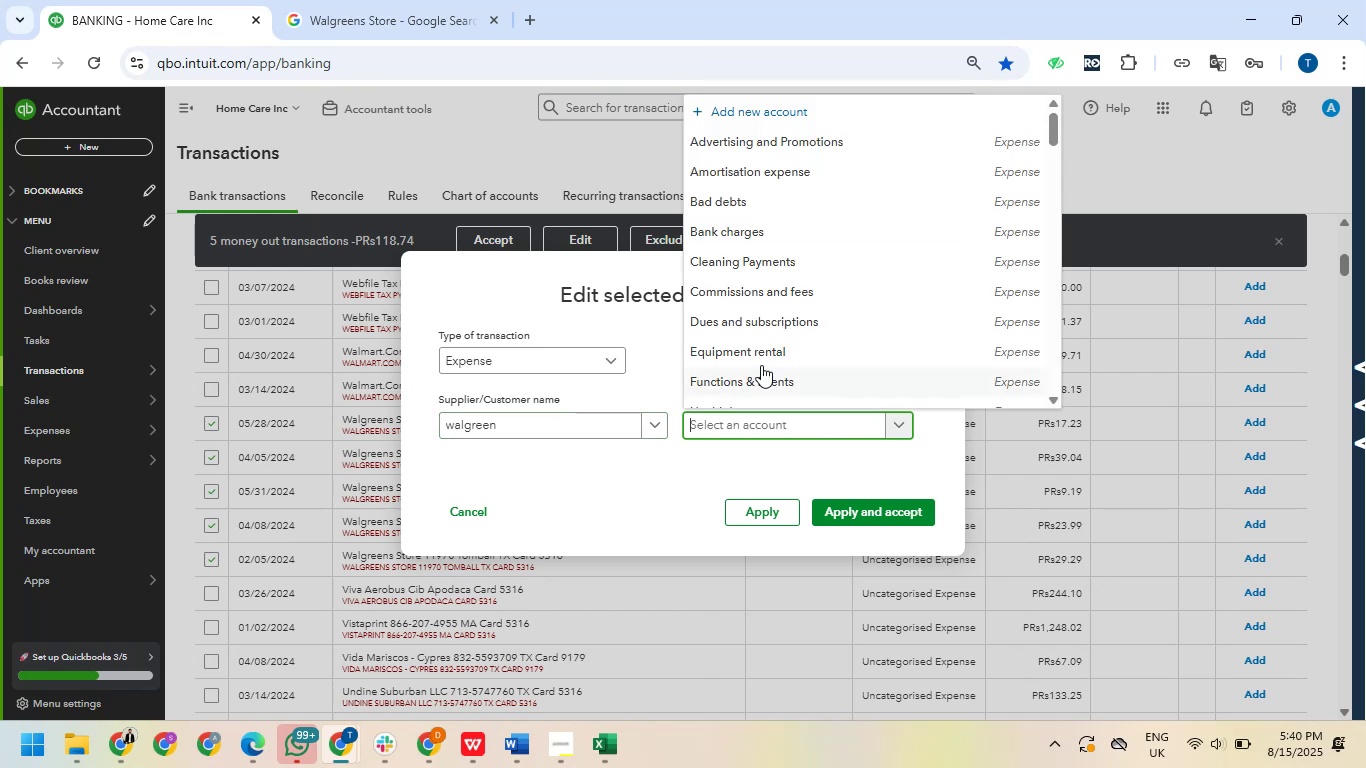 
type(medi)
 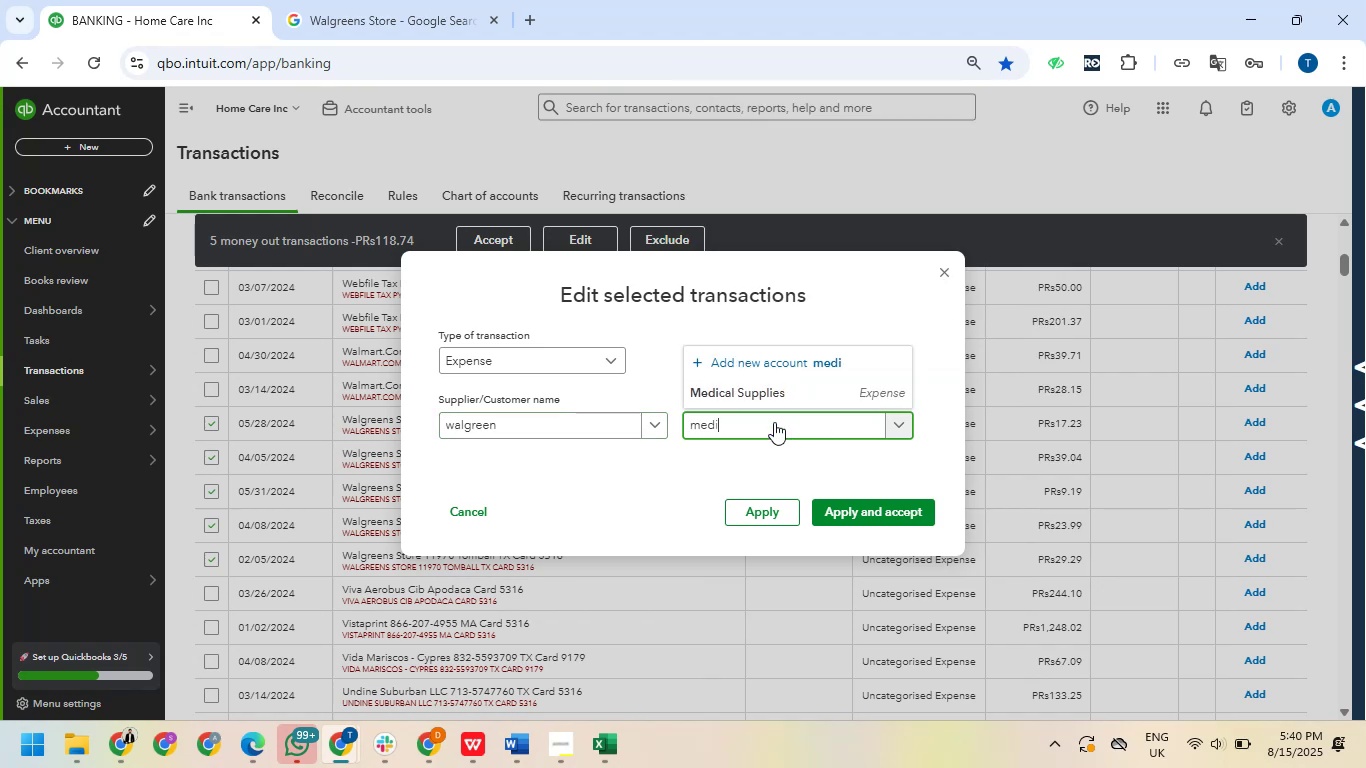 
left_click([790, 385])
 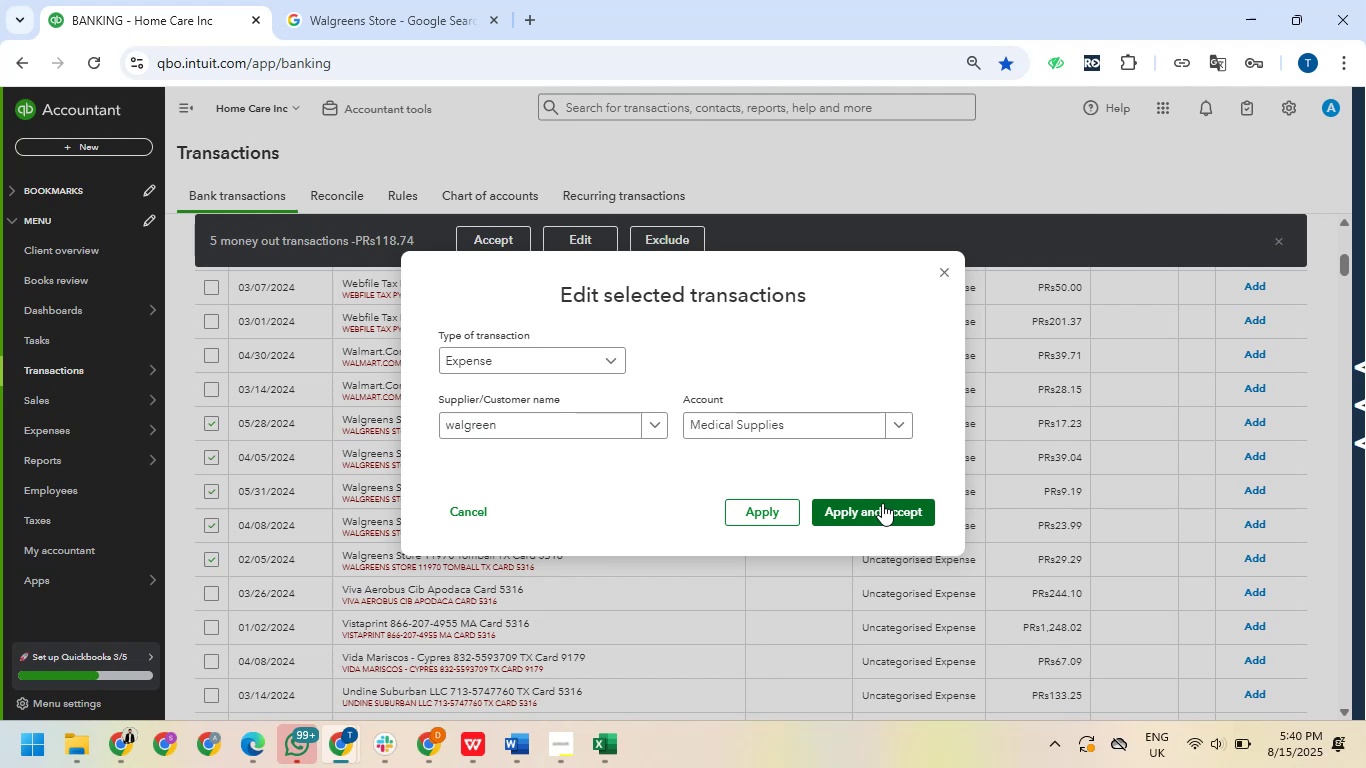 
left_click([882, 506])
 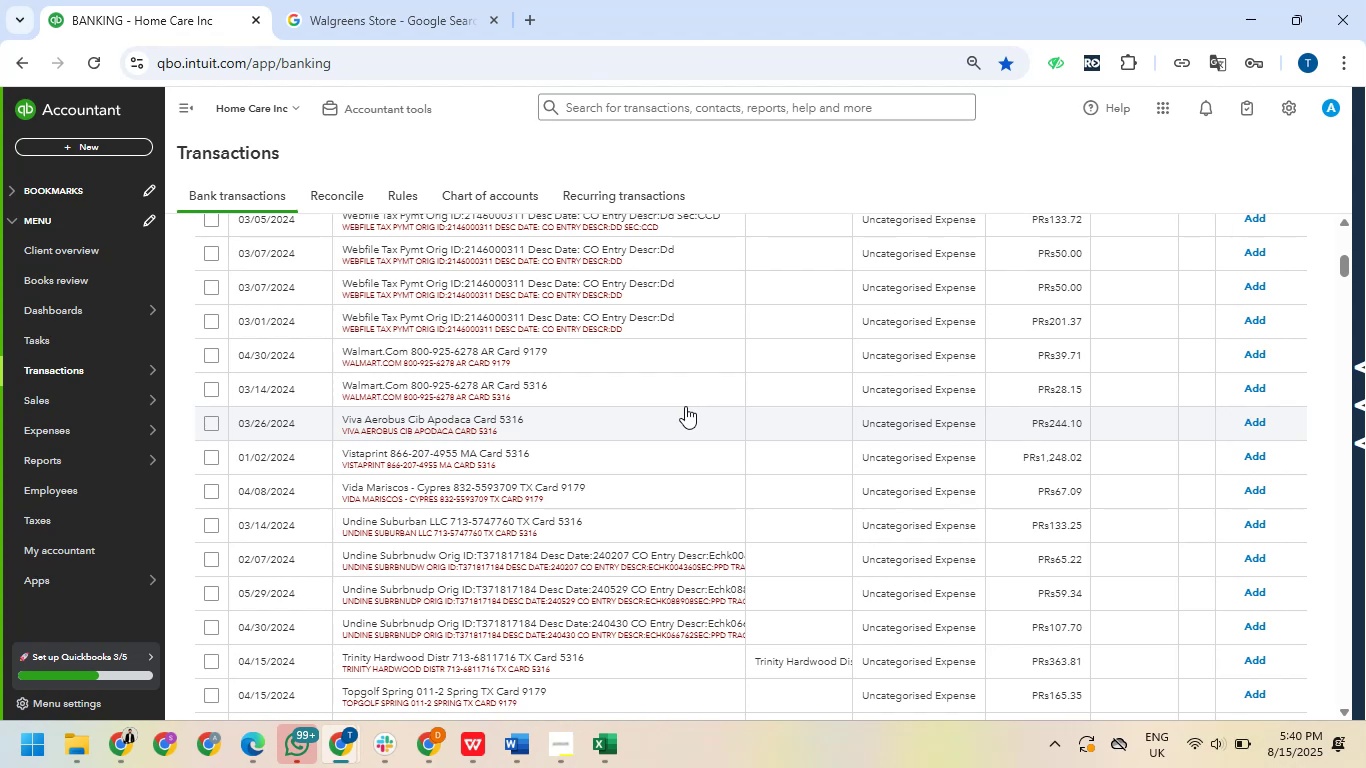 
wait(30.34)
 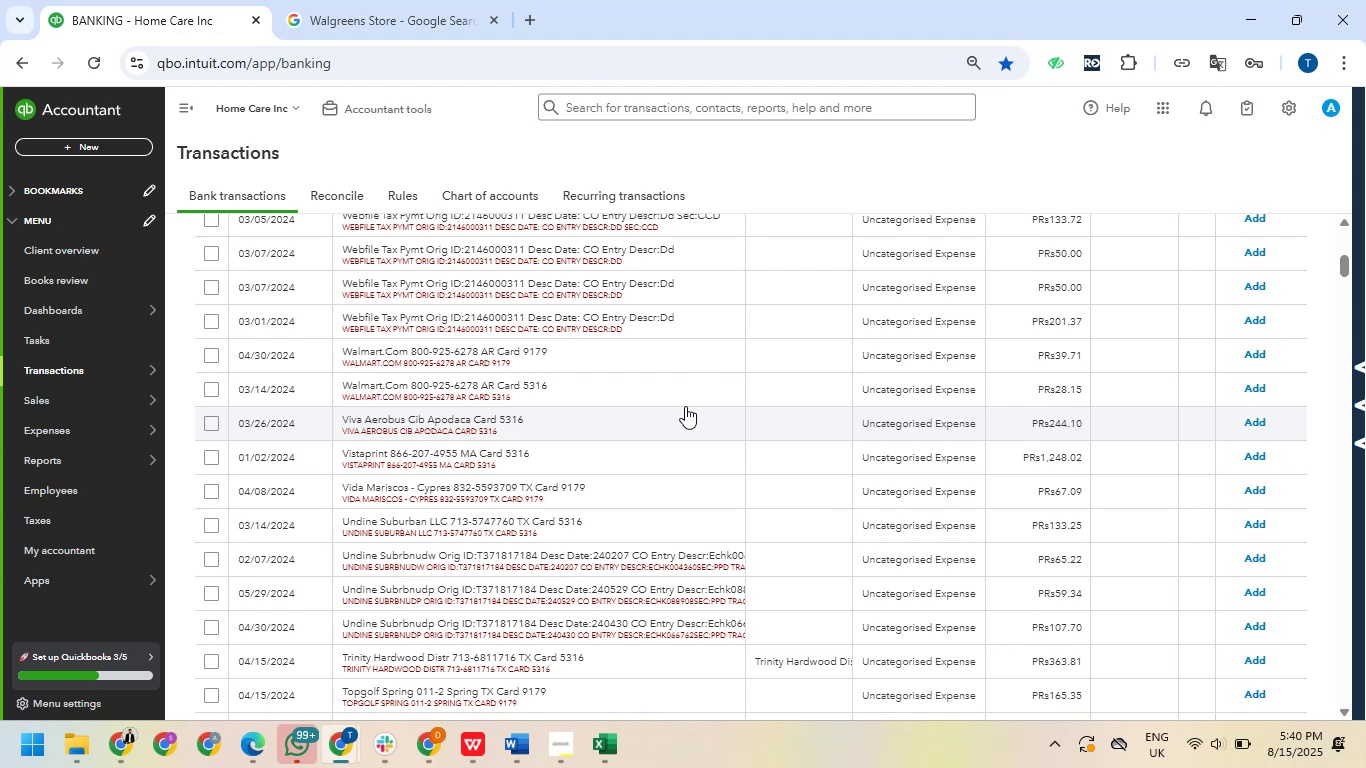 
scroll: coordinate [469, 459], scroll_direction: up, amount: 1.0
 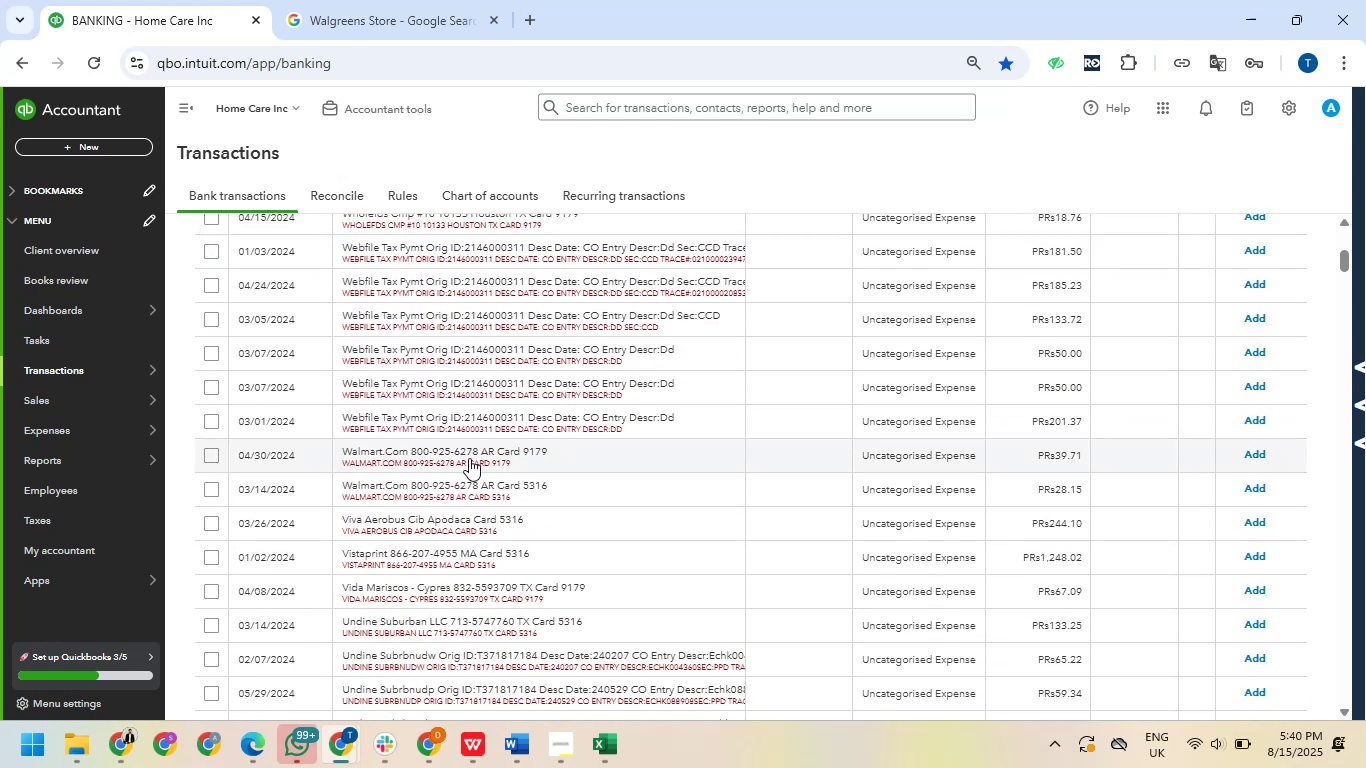 
scroll: coordinate [469, 457], scroll_direction: down, amount: 8.0
 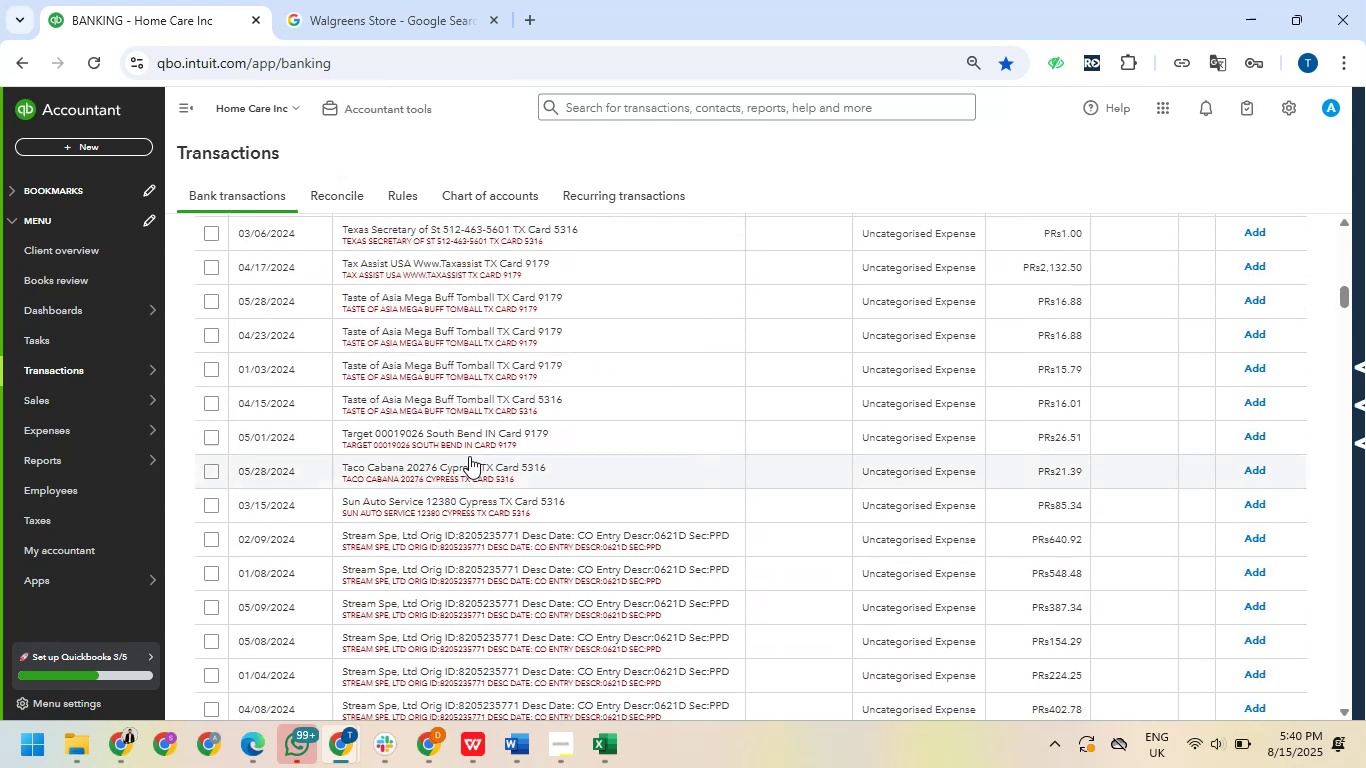 
scroll: coordinate [470, 455], scroll_direction: up, amount: 4.0
 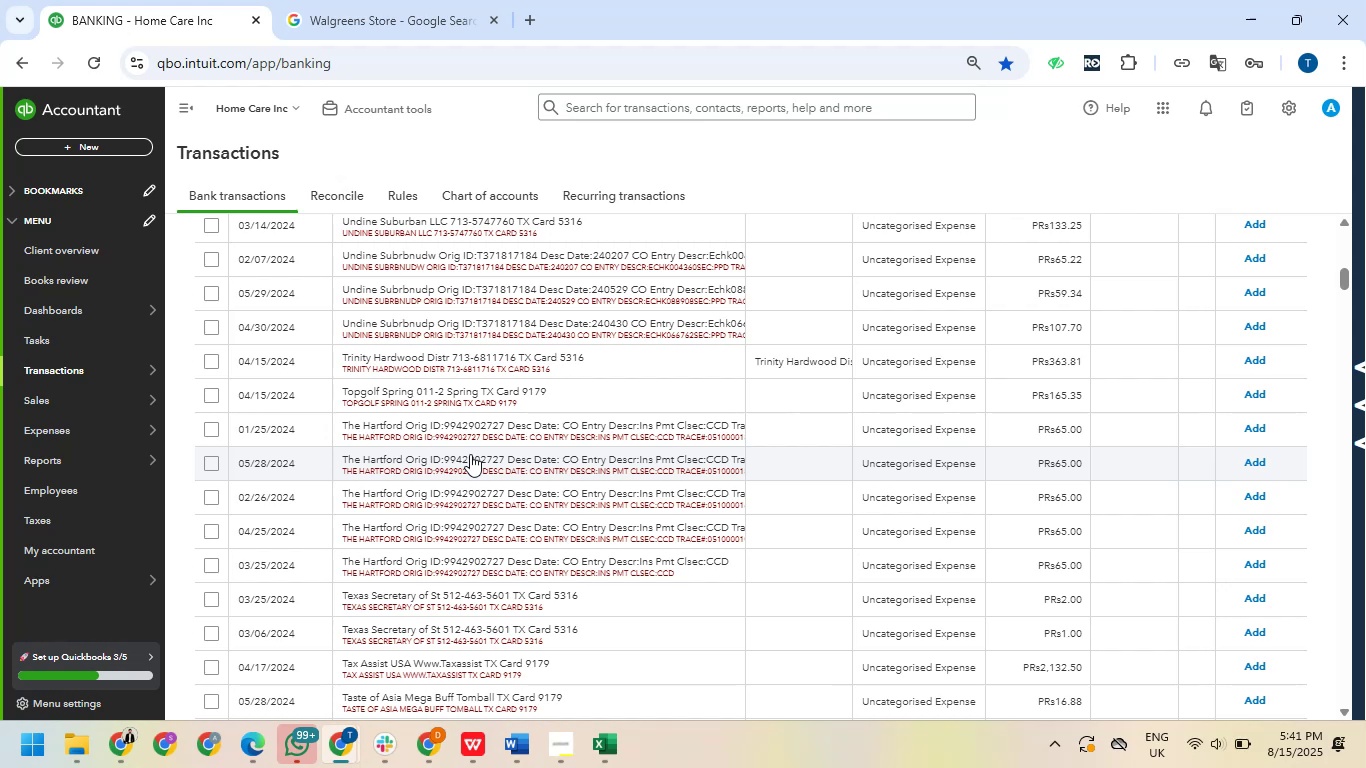 
wait(7.22)
 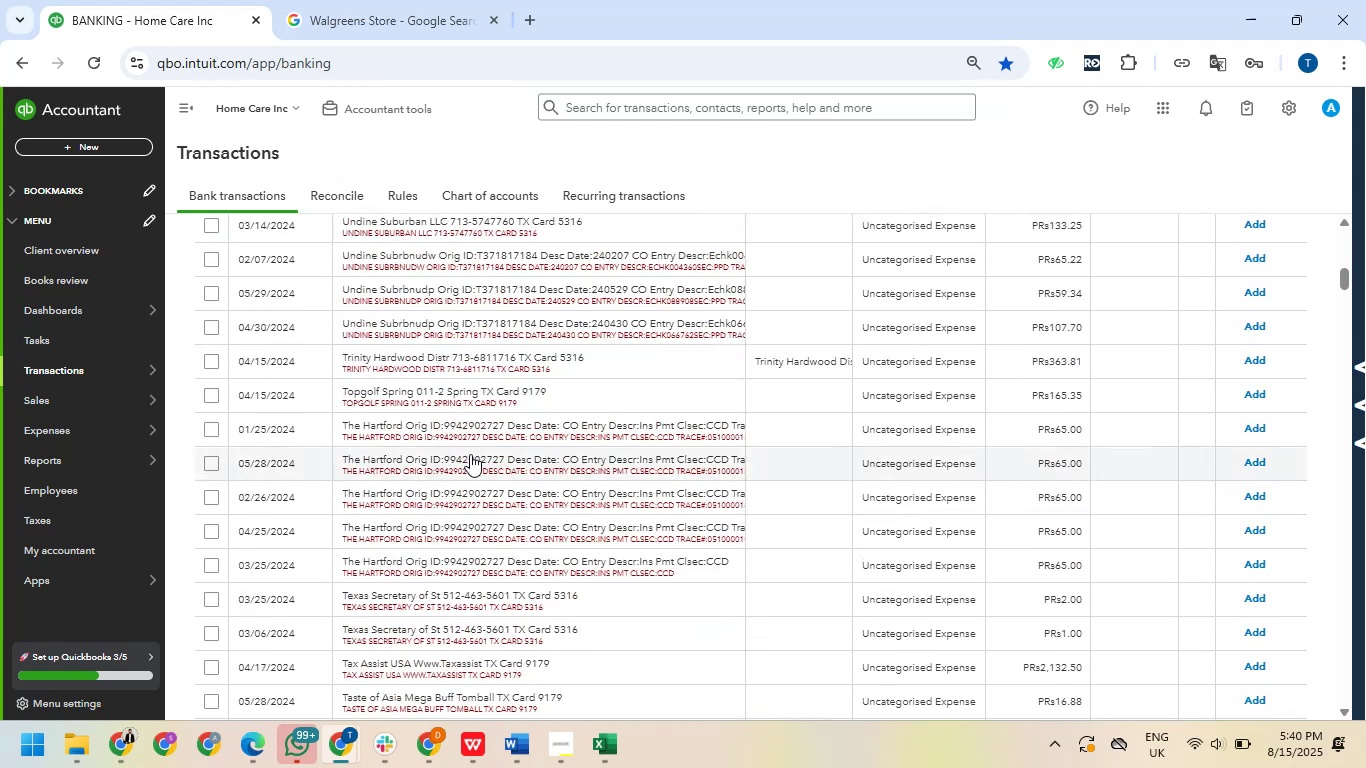 
scroll: coordinate [473, 449], scroll_direction: down, amount: 3.0
 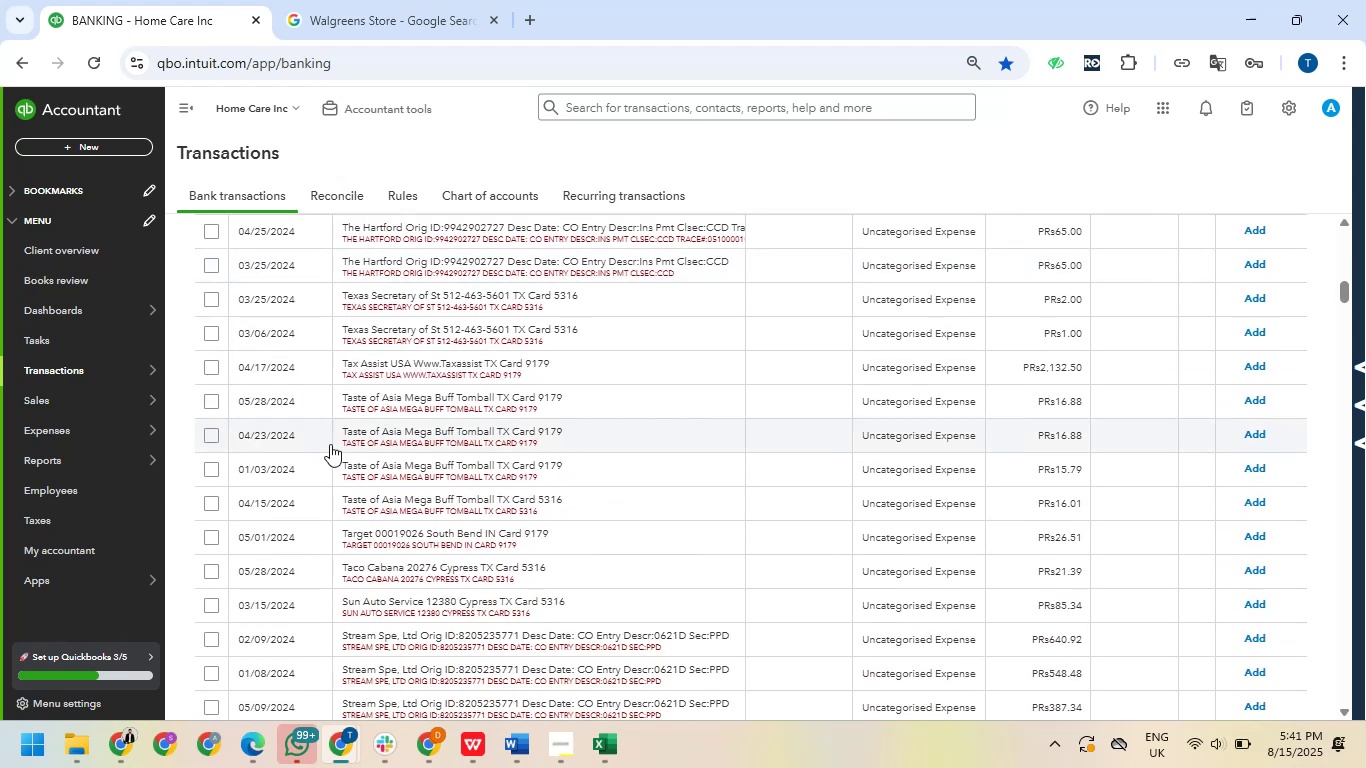 
mouse_move([327, 389])
 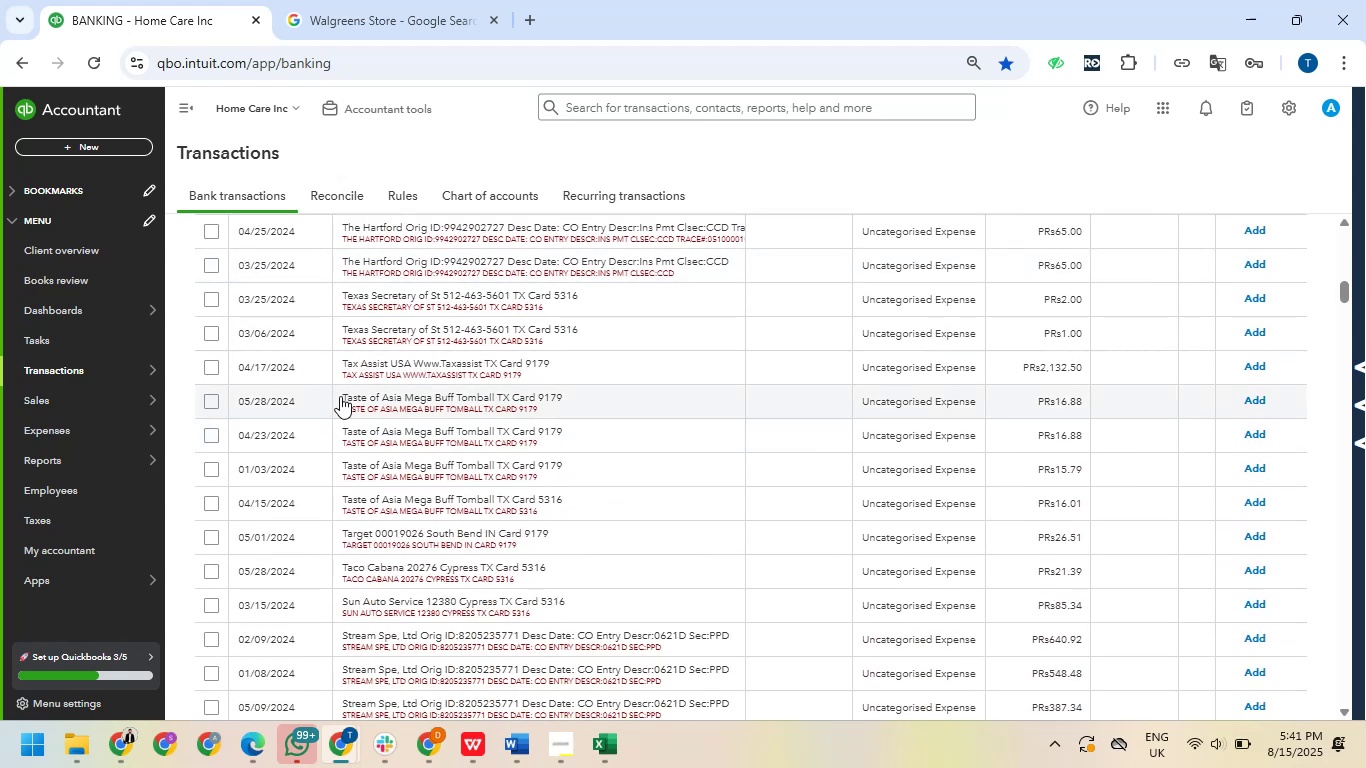 
left_click_drag(start_coordinate=[340, 395], to_coordinate=[456, 396])
 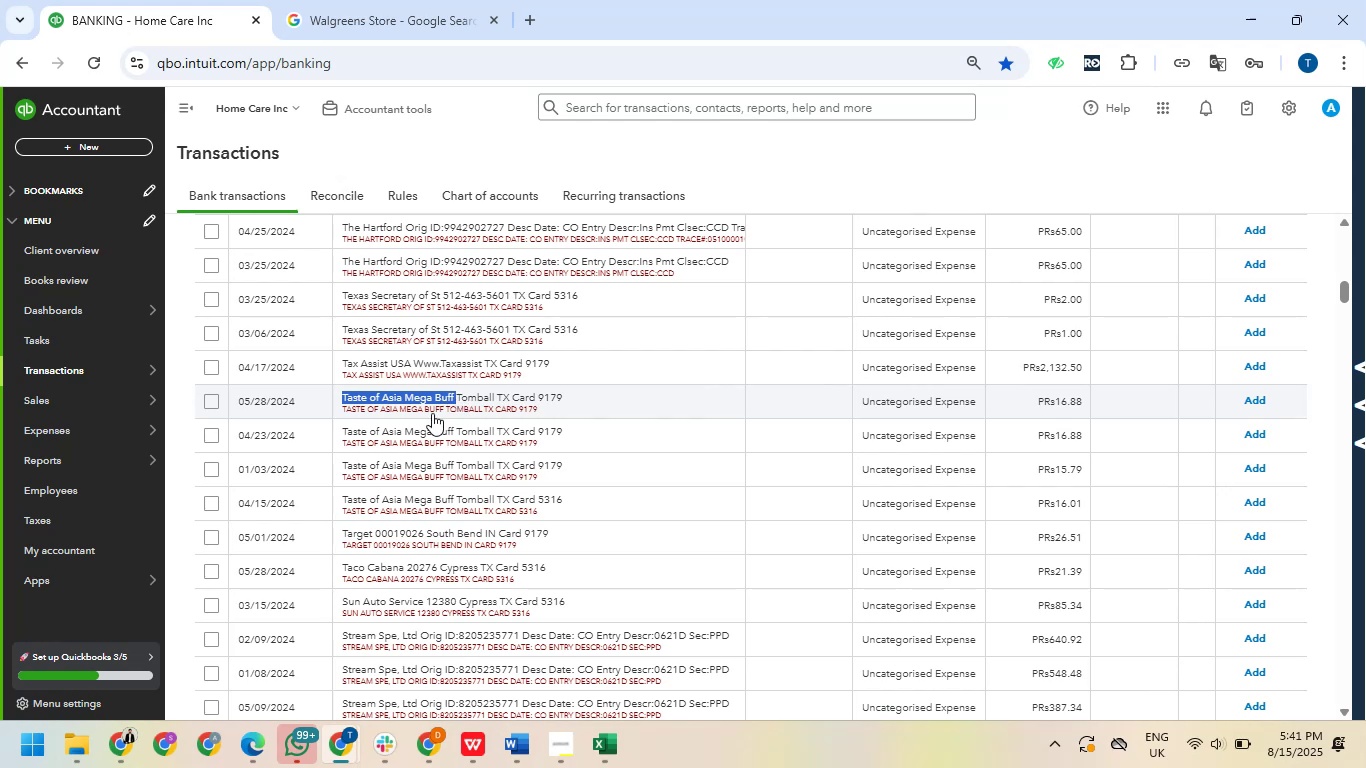 
key(Control+ControlLeft)
 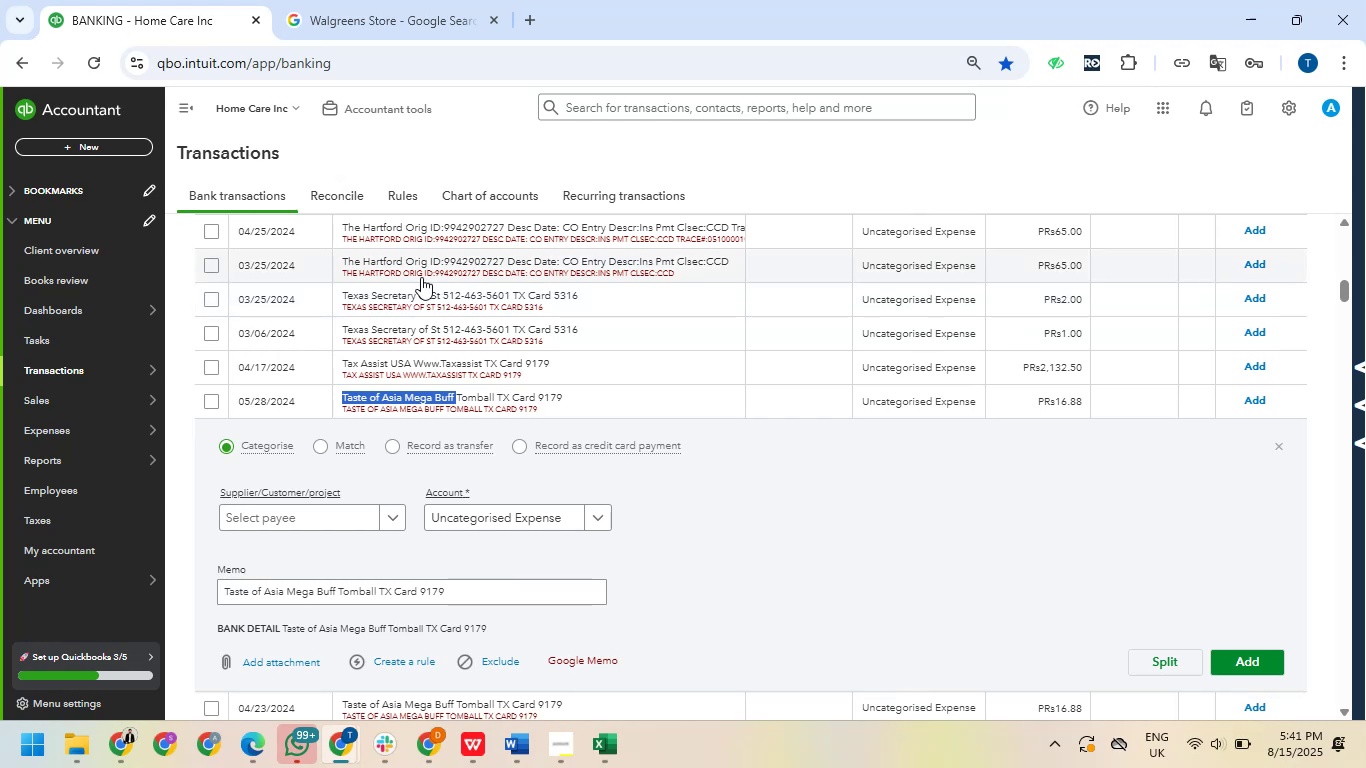 
wait(44.97)
 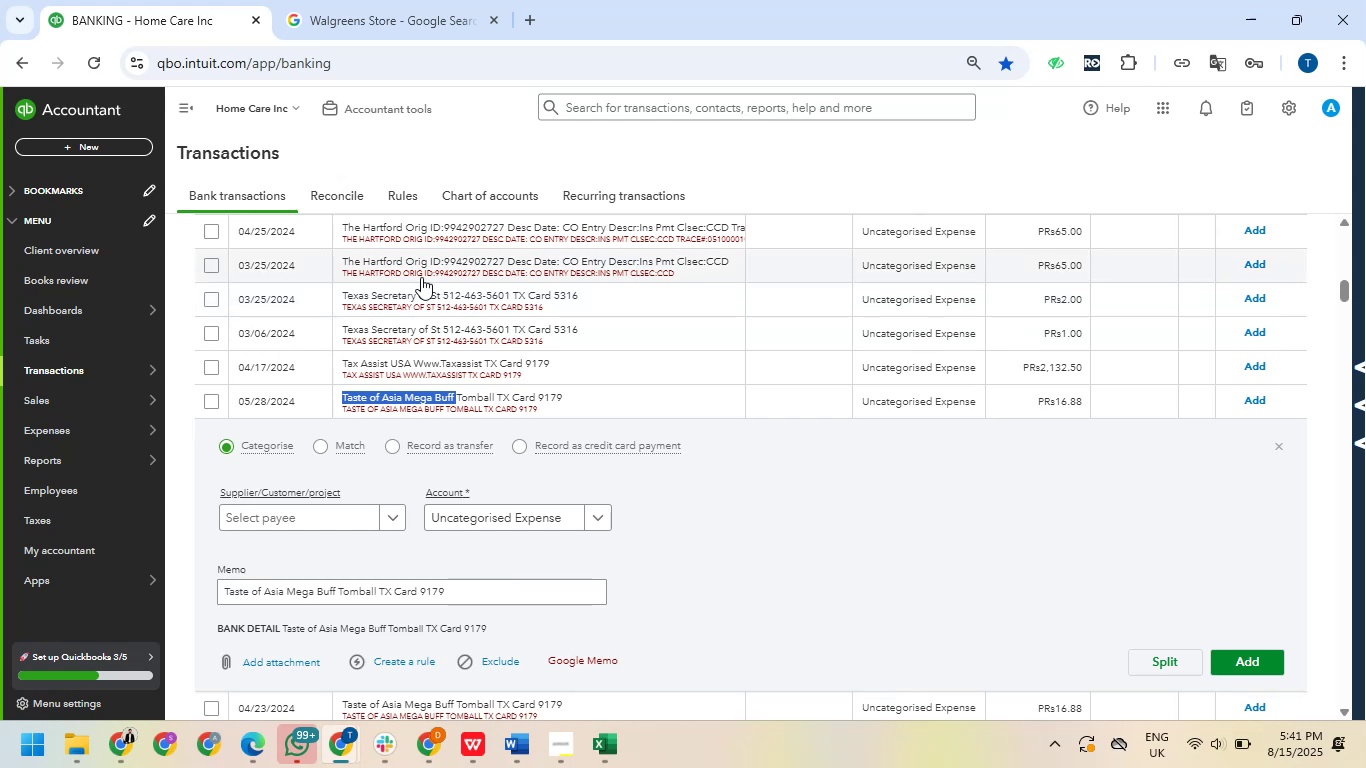 
left_click([433, 13])
 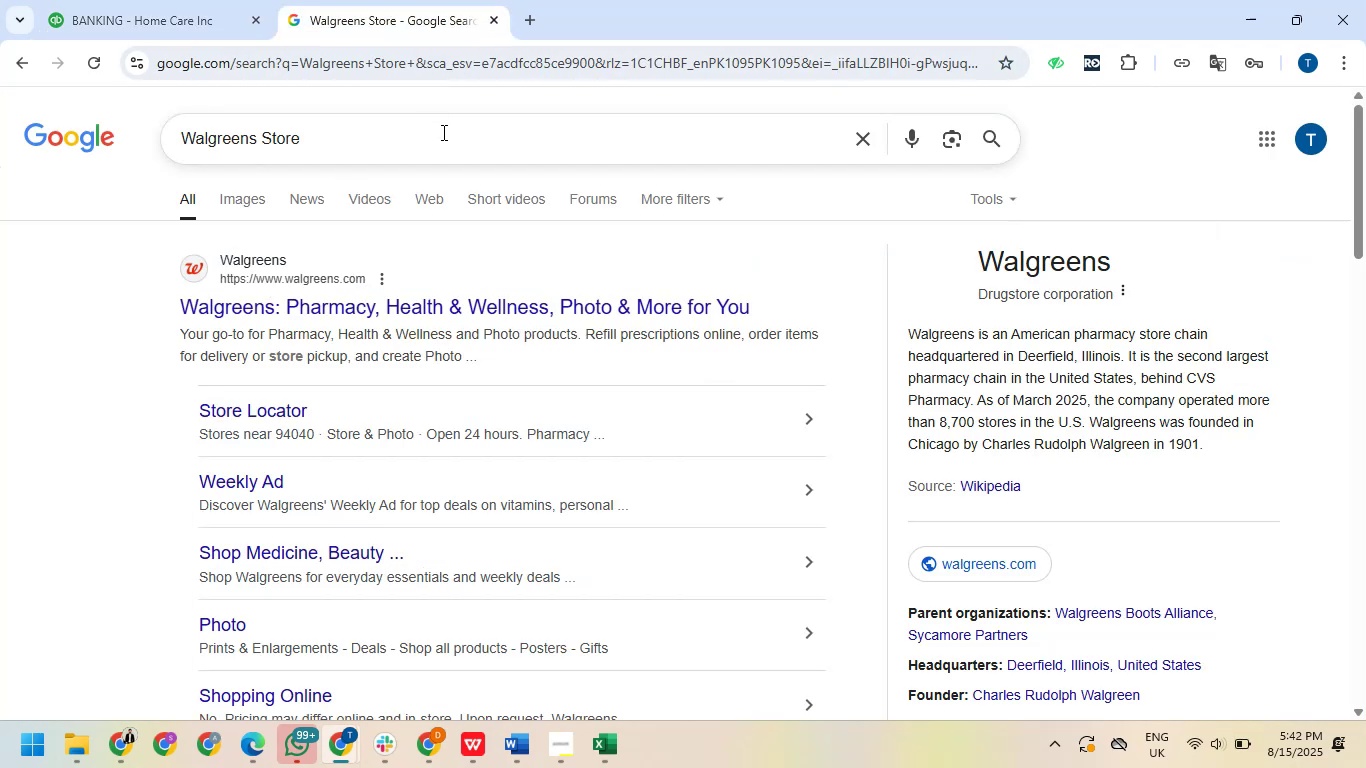 
left_click_drag(start_coordinate=[396, 151], to_coordinate=[179, 147])
 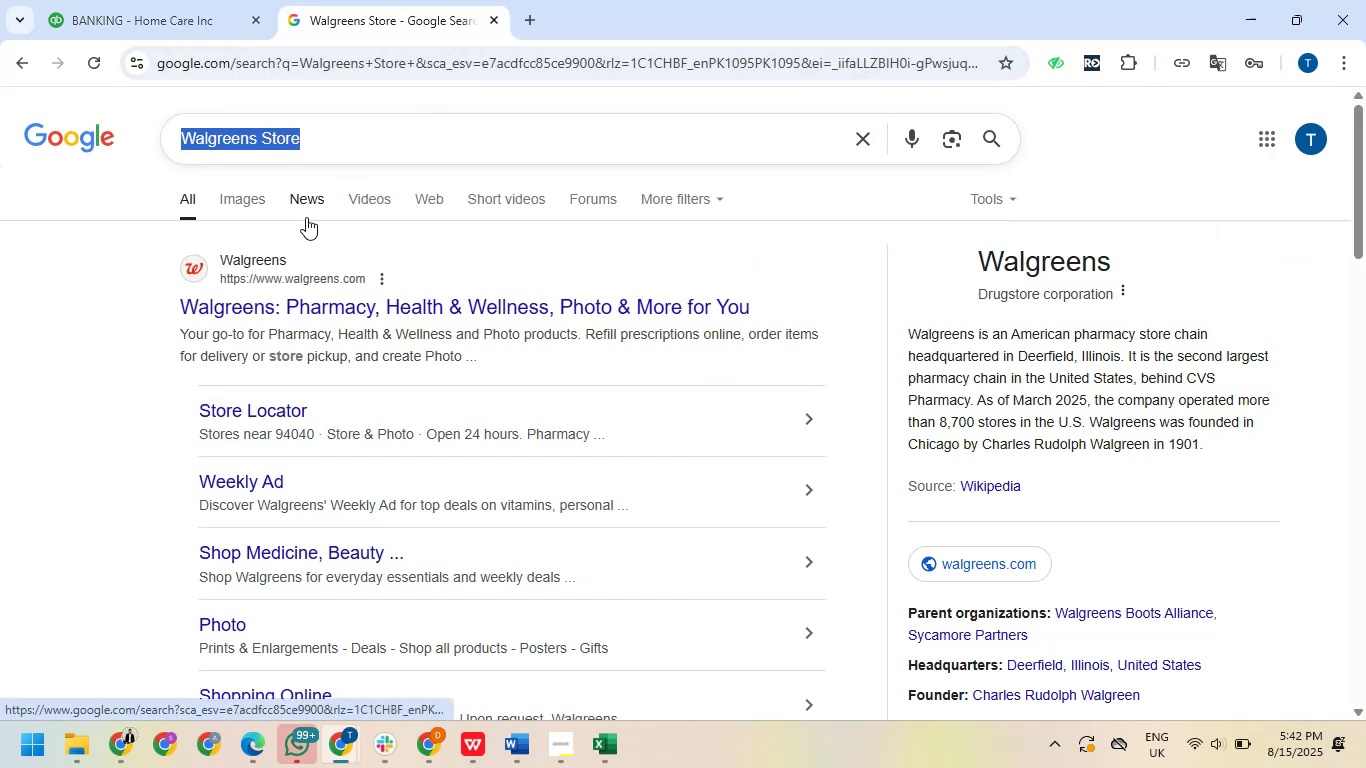 
key(Control+V)
 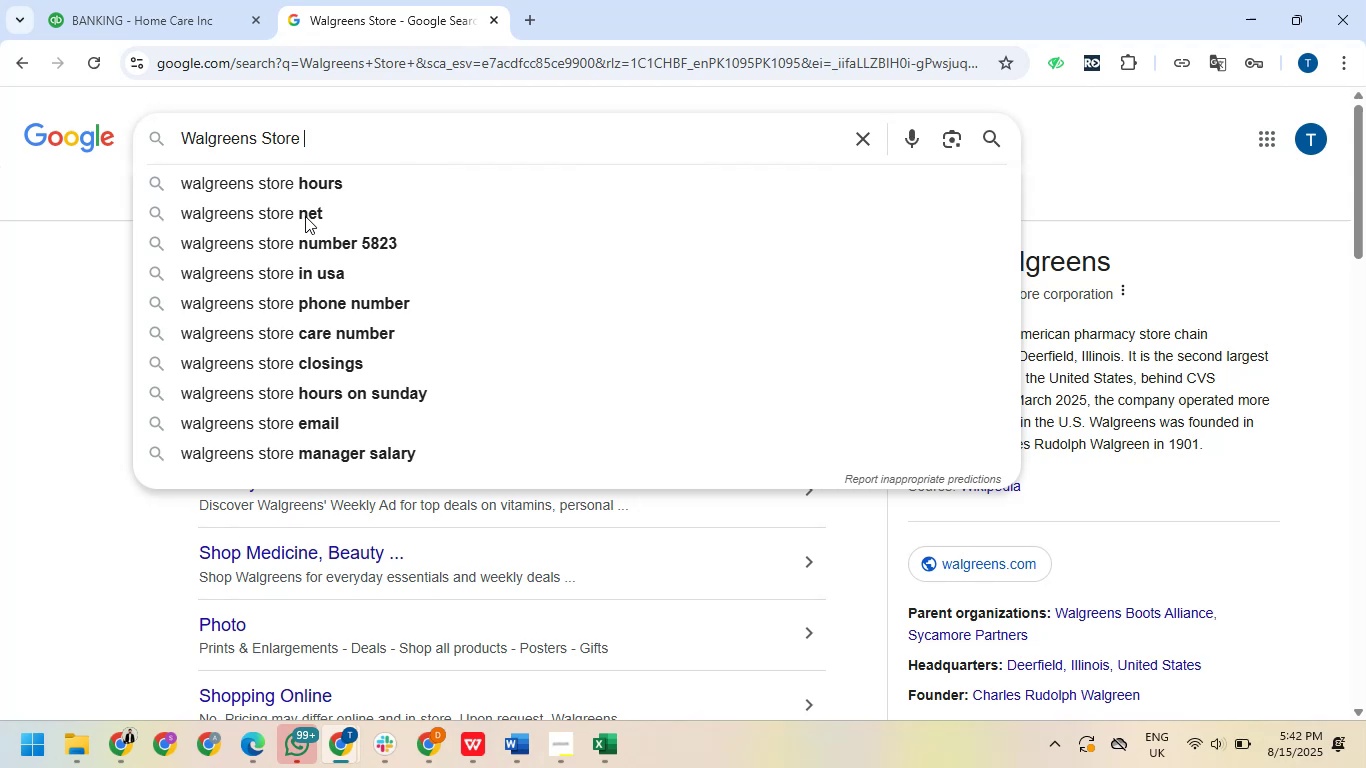 
wait(6.48)
 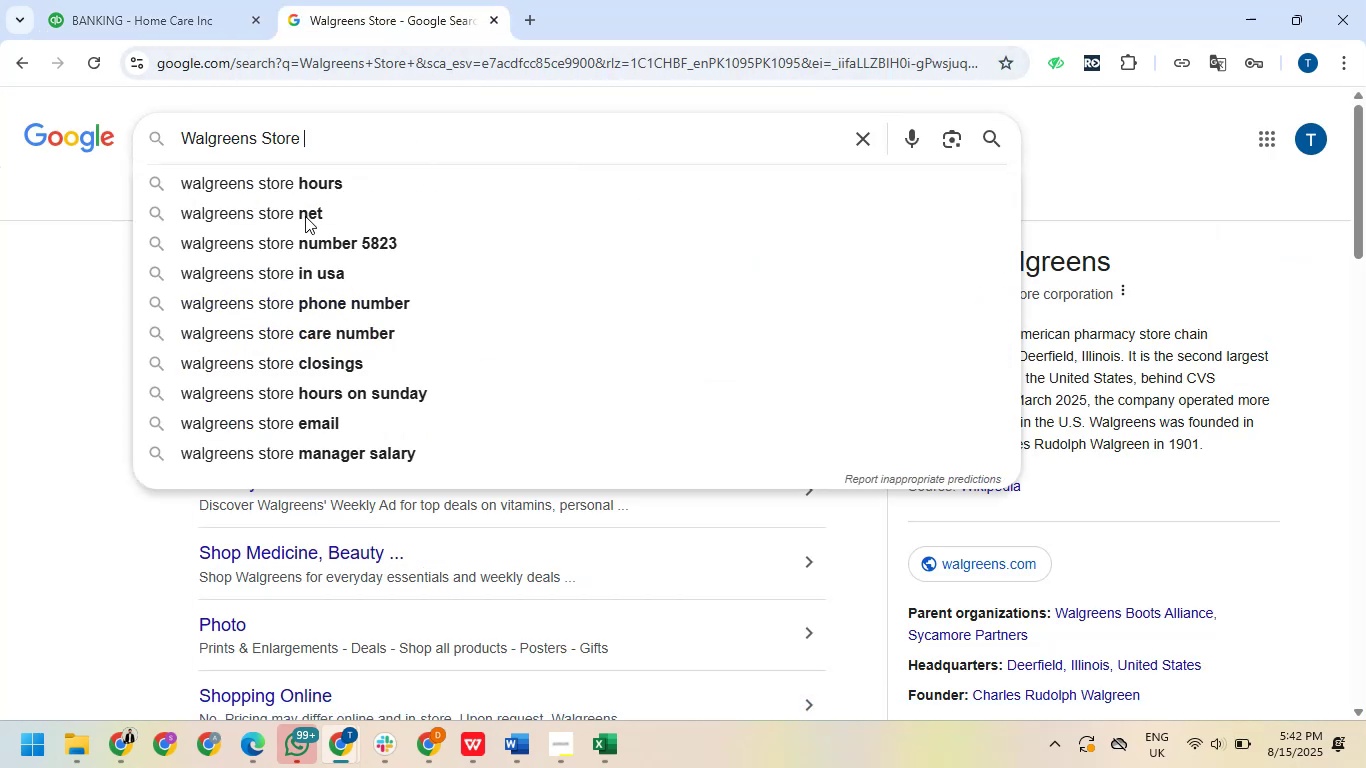 
key(NumpadEnter)
 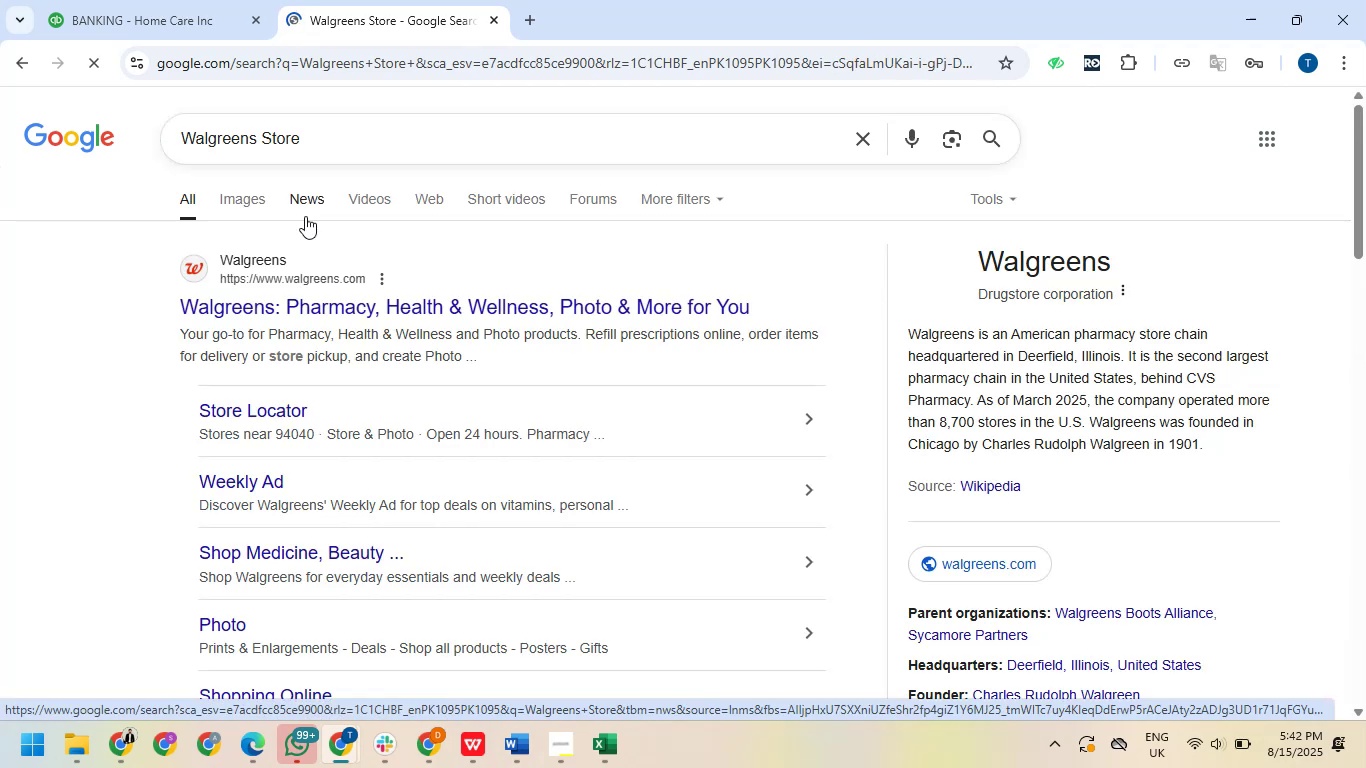 
wait(10.89)
 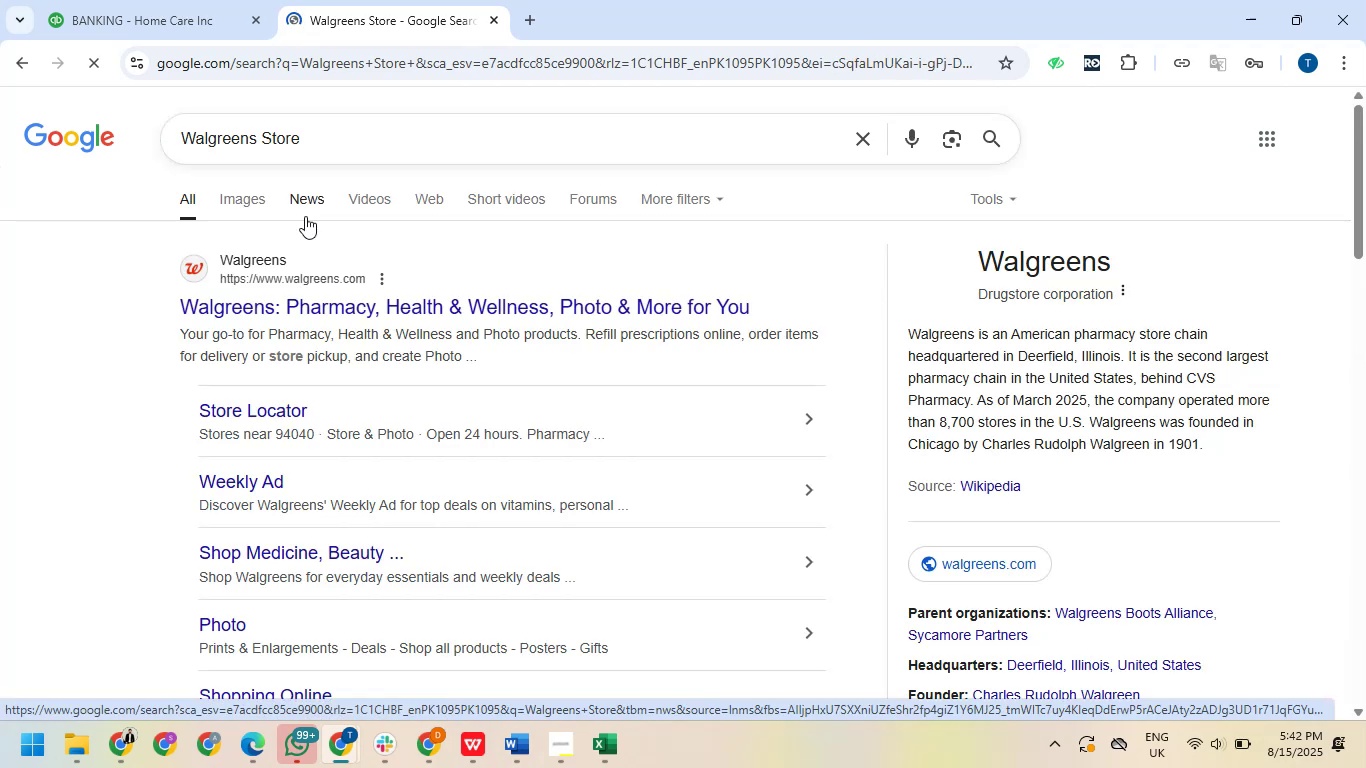 
left_click_drag(start_coordinate=[321, 131], to_coordinate=[156, 115])
 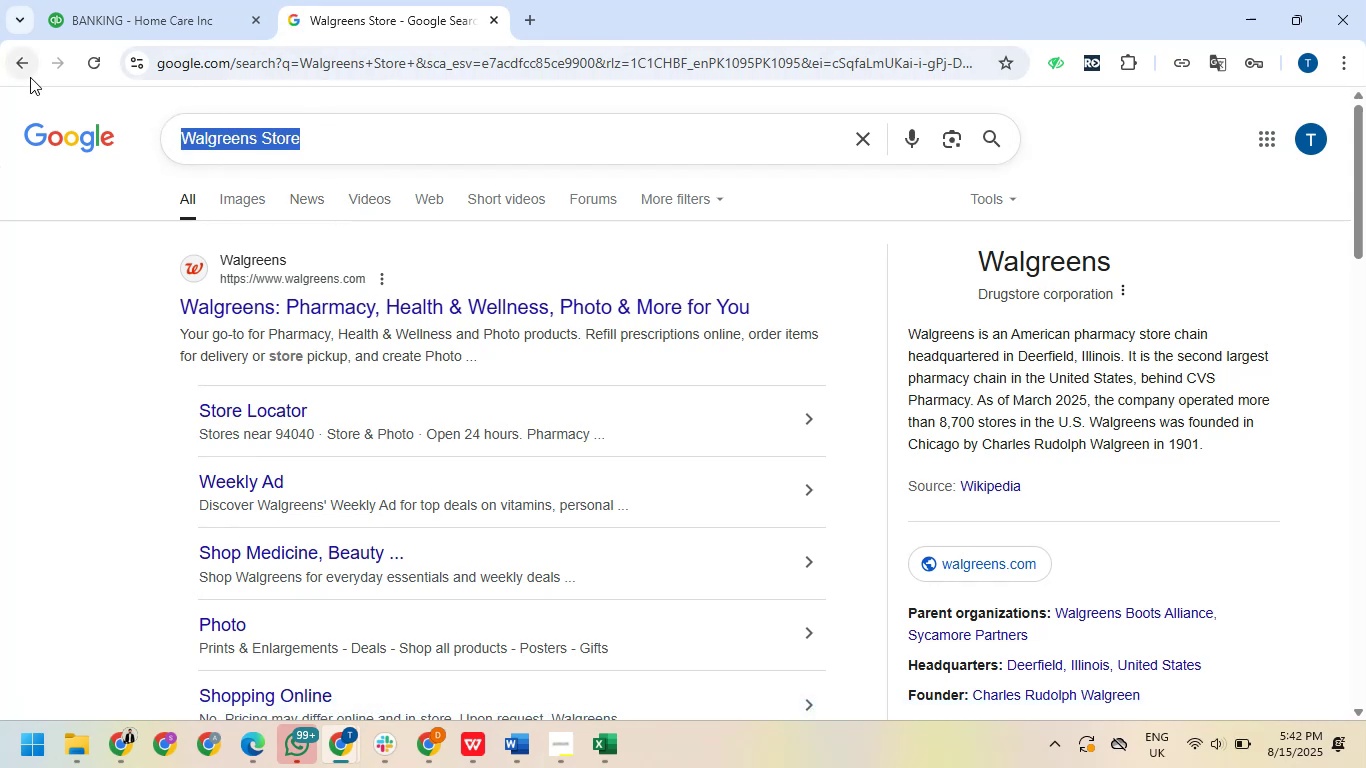 
key(Control+V)
 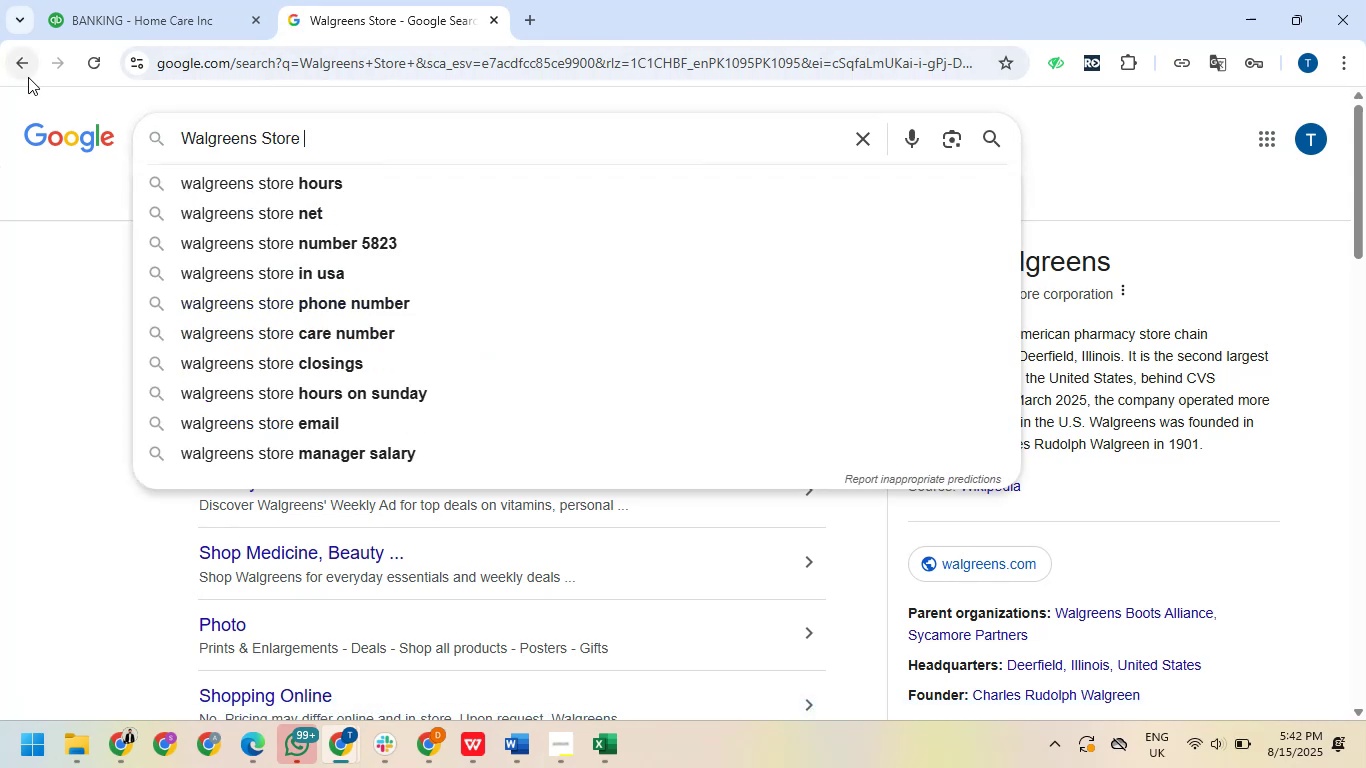 
left_click([90, 1])
 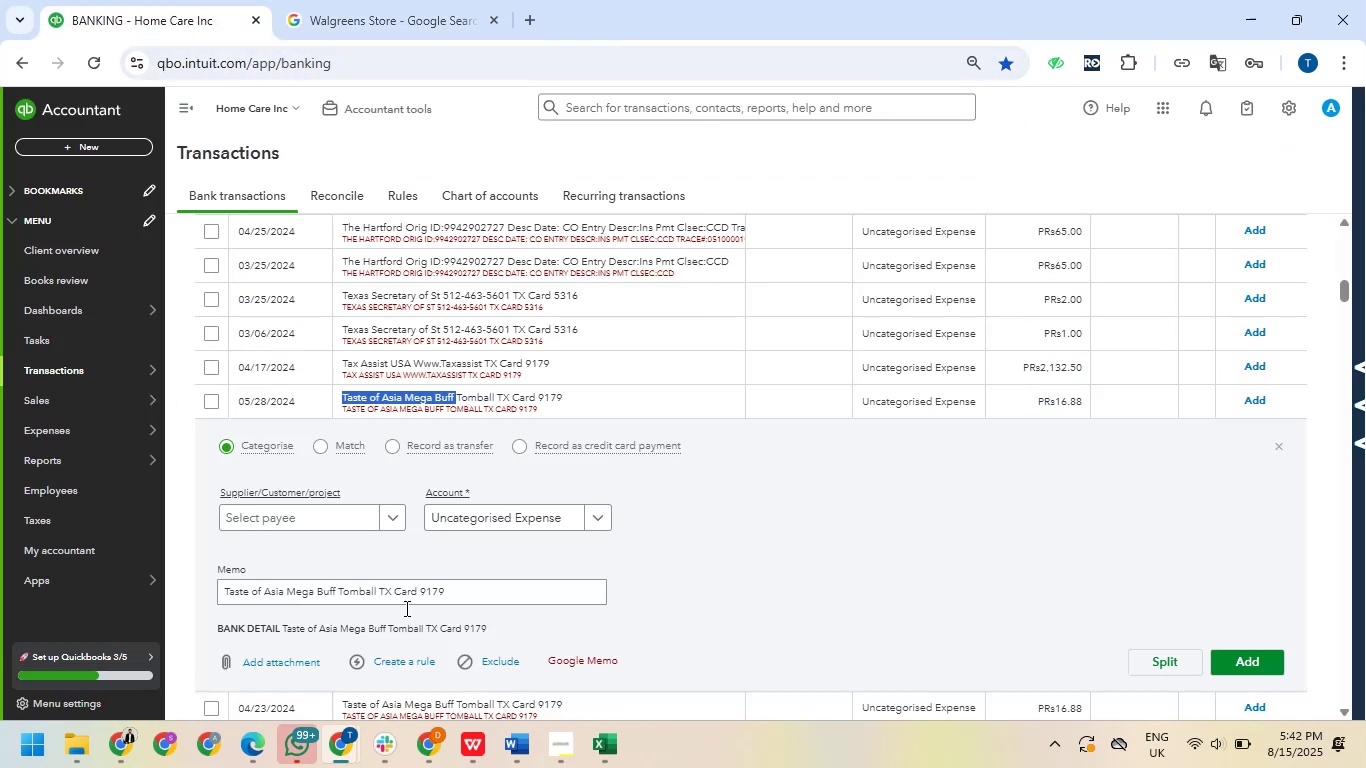 
mouse_move([411, 556])
 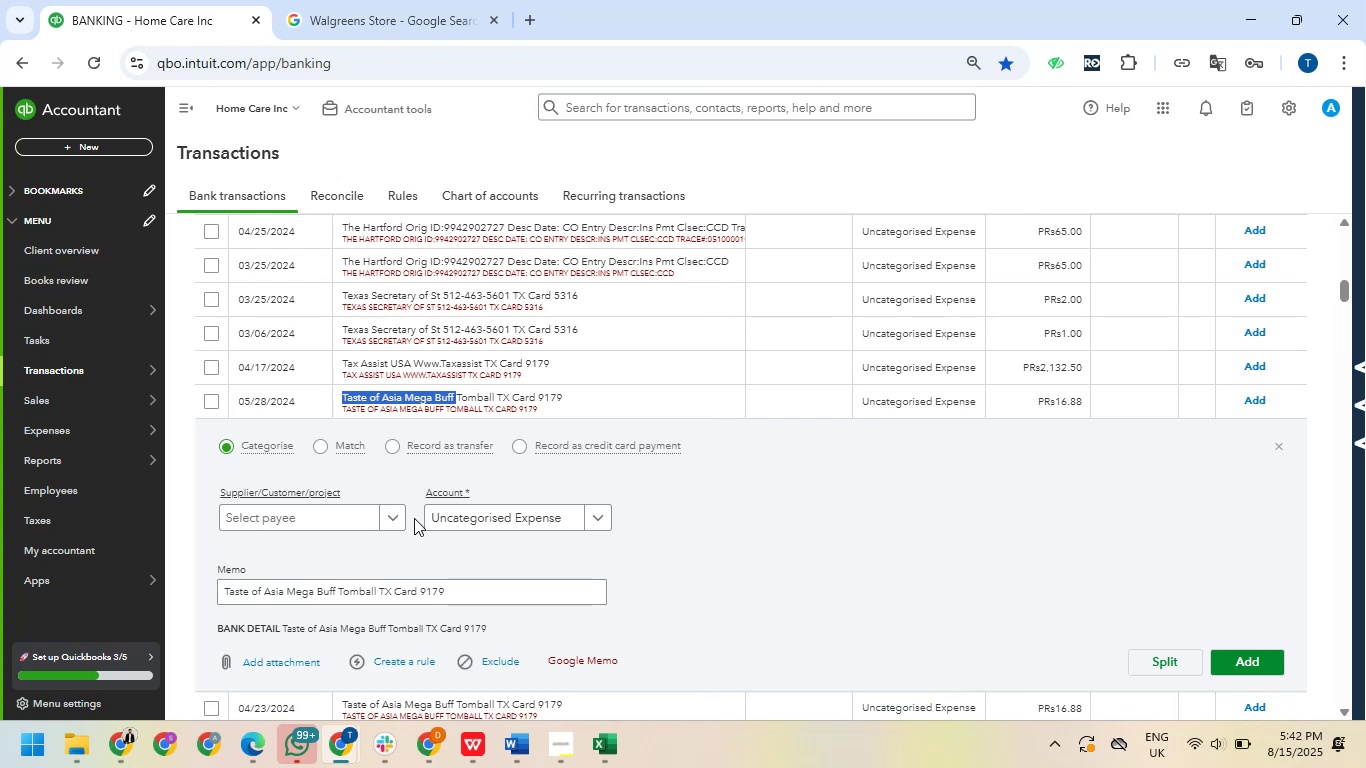 
wait(15.0)
 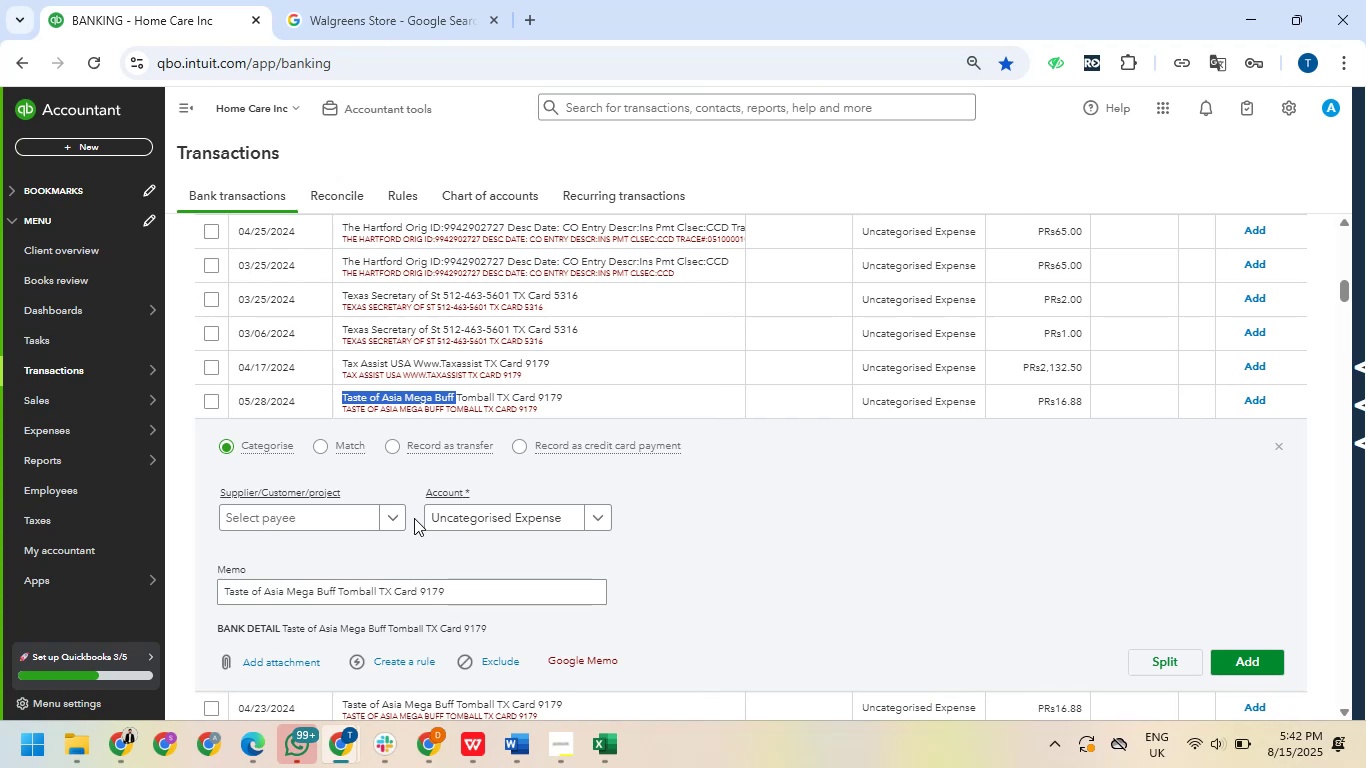 
left_click_drag(start_coordinate=[223, 592], to_coordinate=[336, 597])
 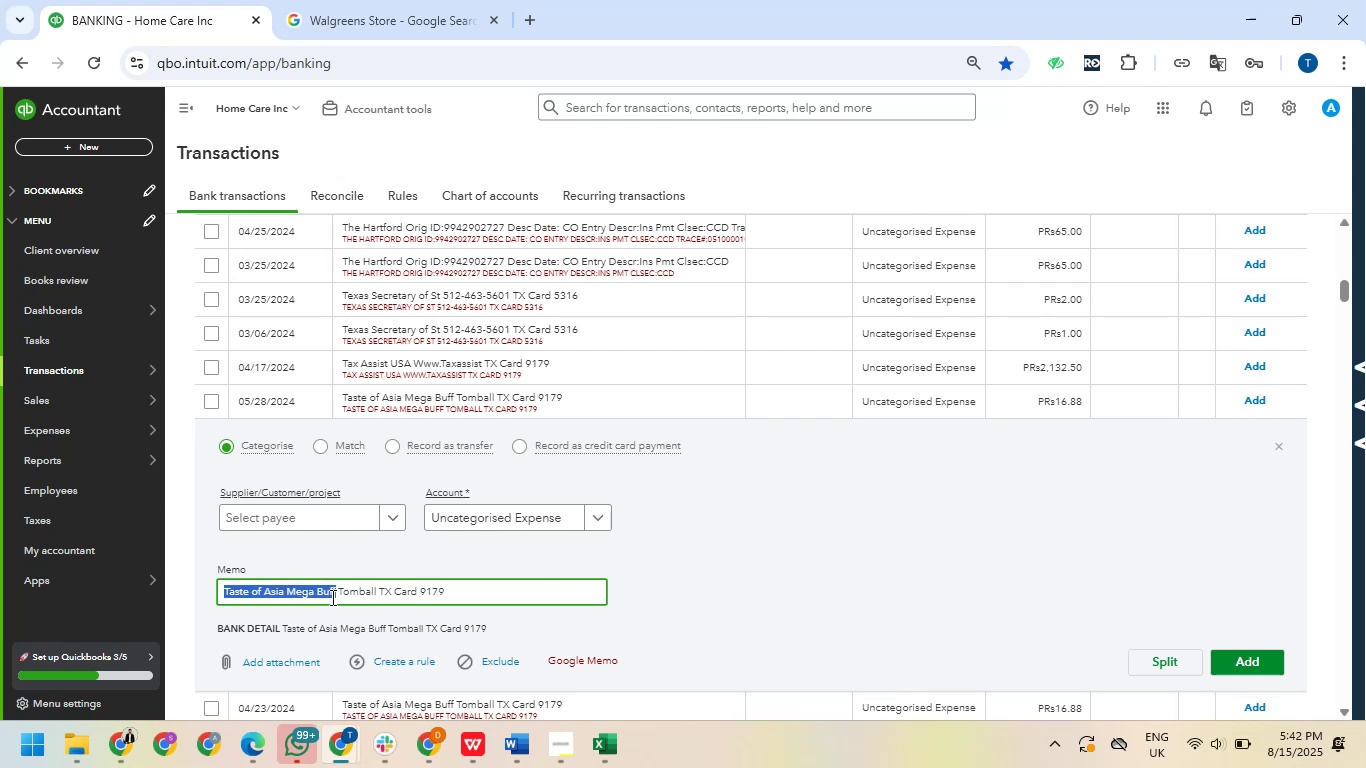 
key(Control+C)
 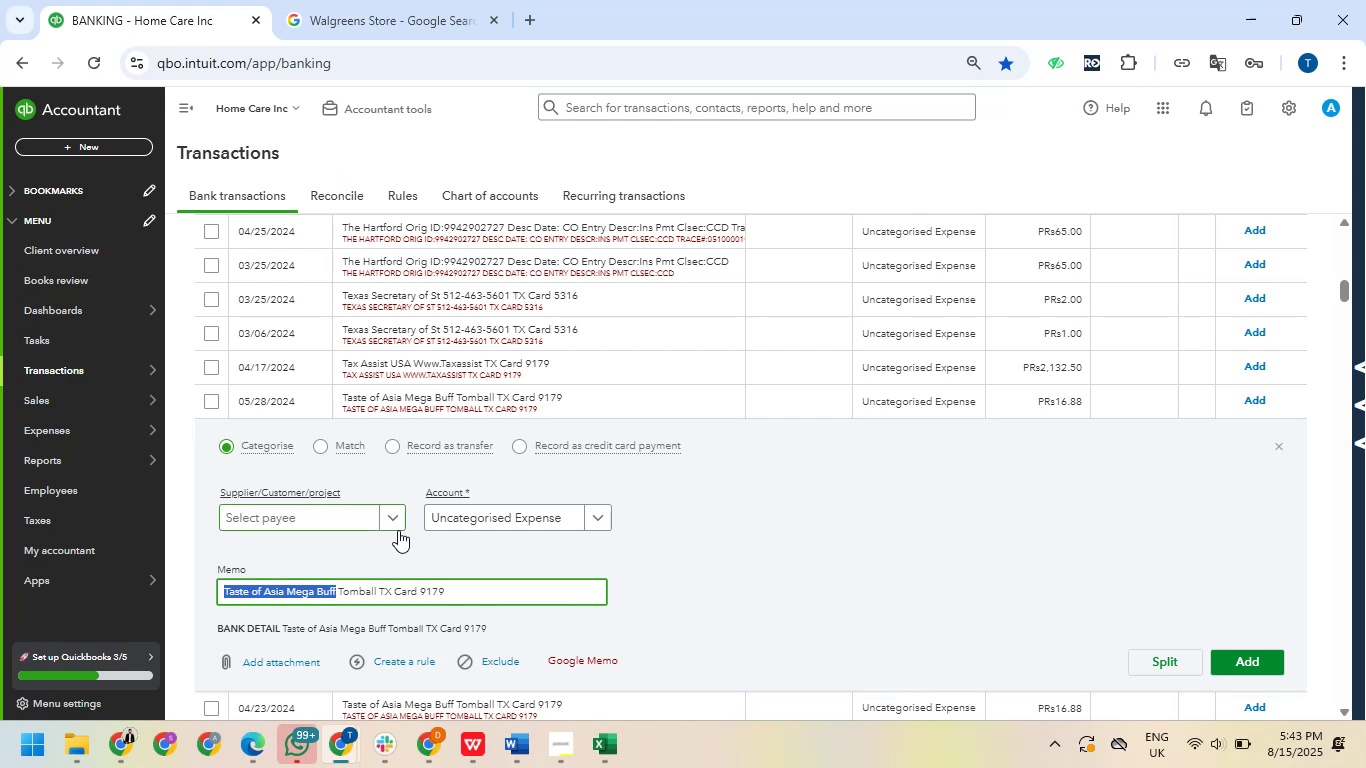 
wait(45.88)
 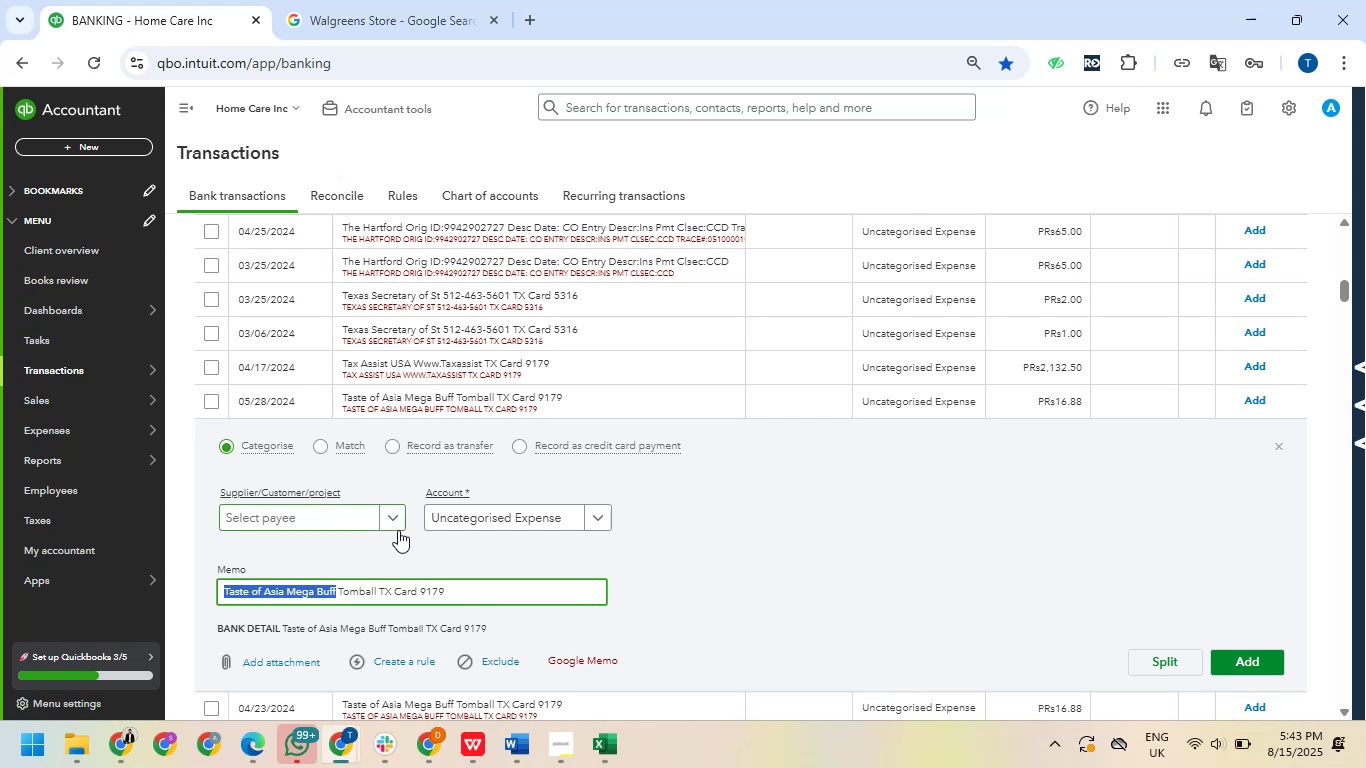 
scroll: coordinate [414, 446], scroll_direction: down, amount: 1.0
 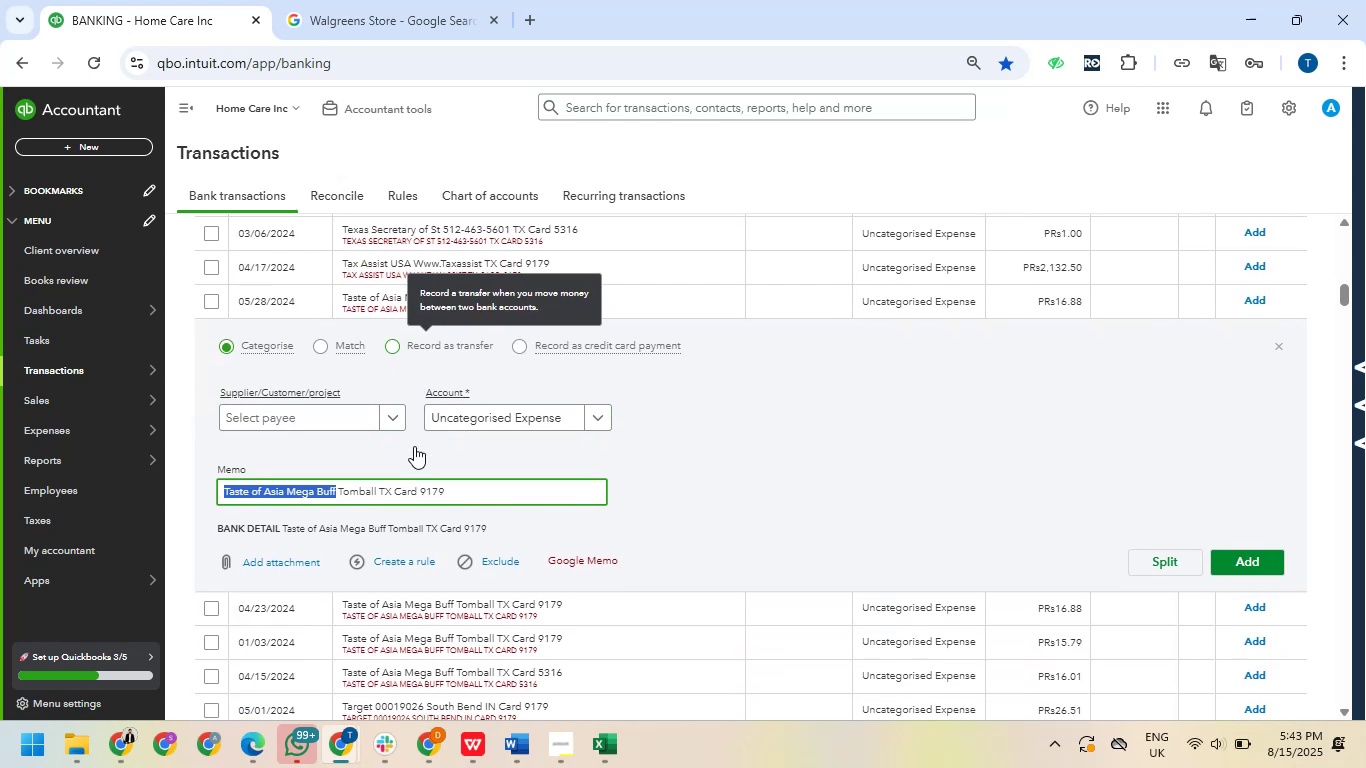 
scroll: coordinate [414, 446], scroll_direction: up, amount: 2.0
 